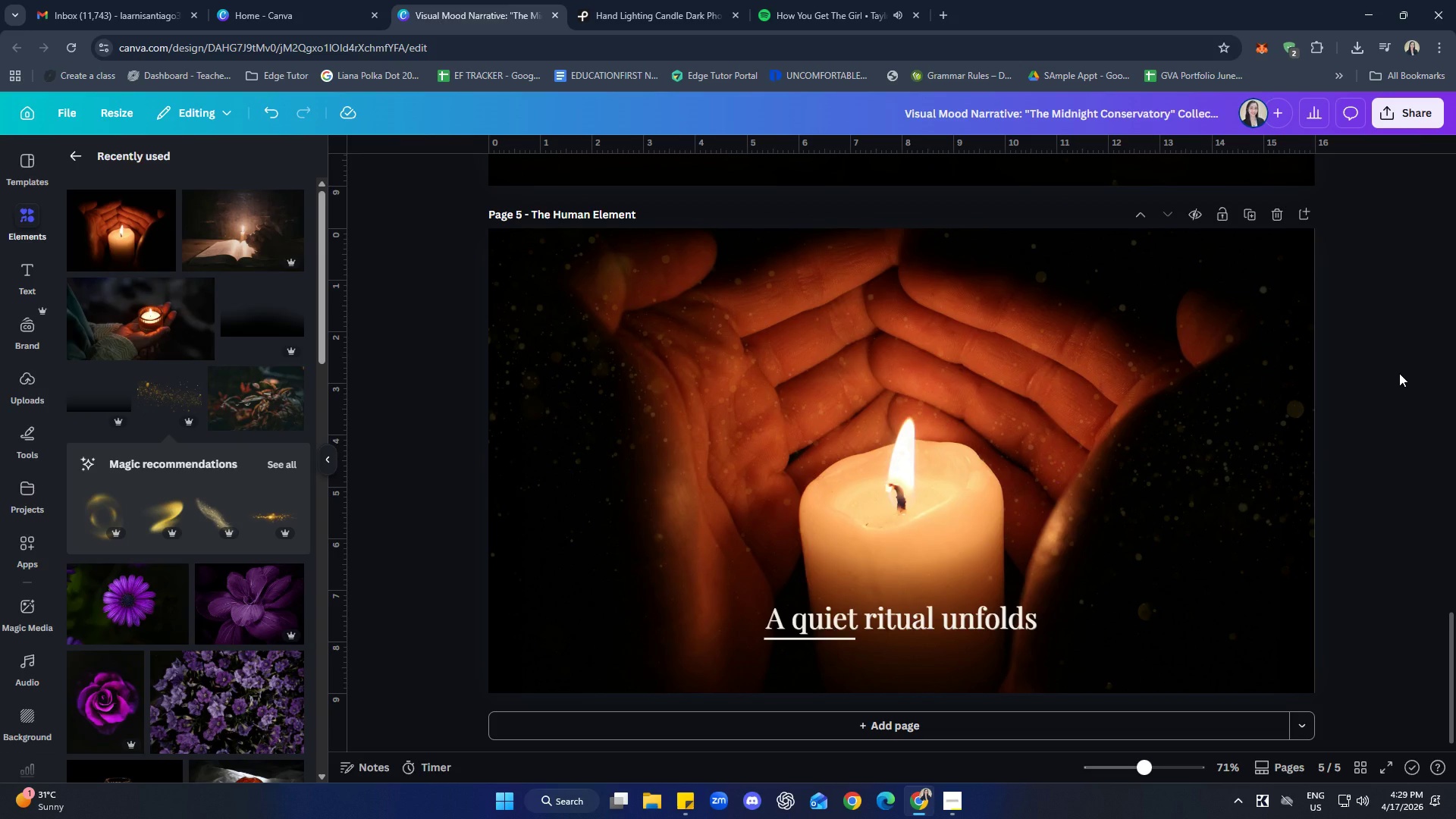 
wait(16.91)
 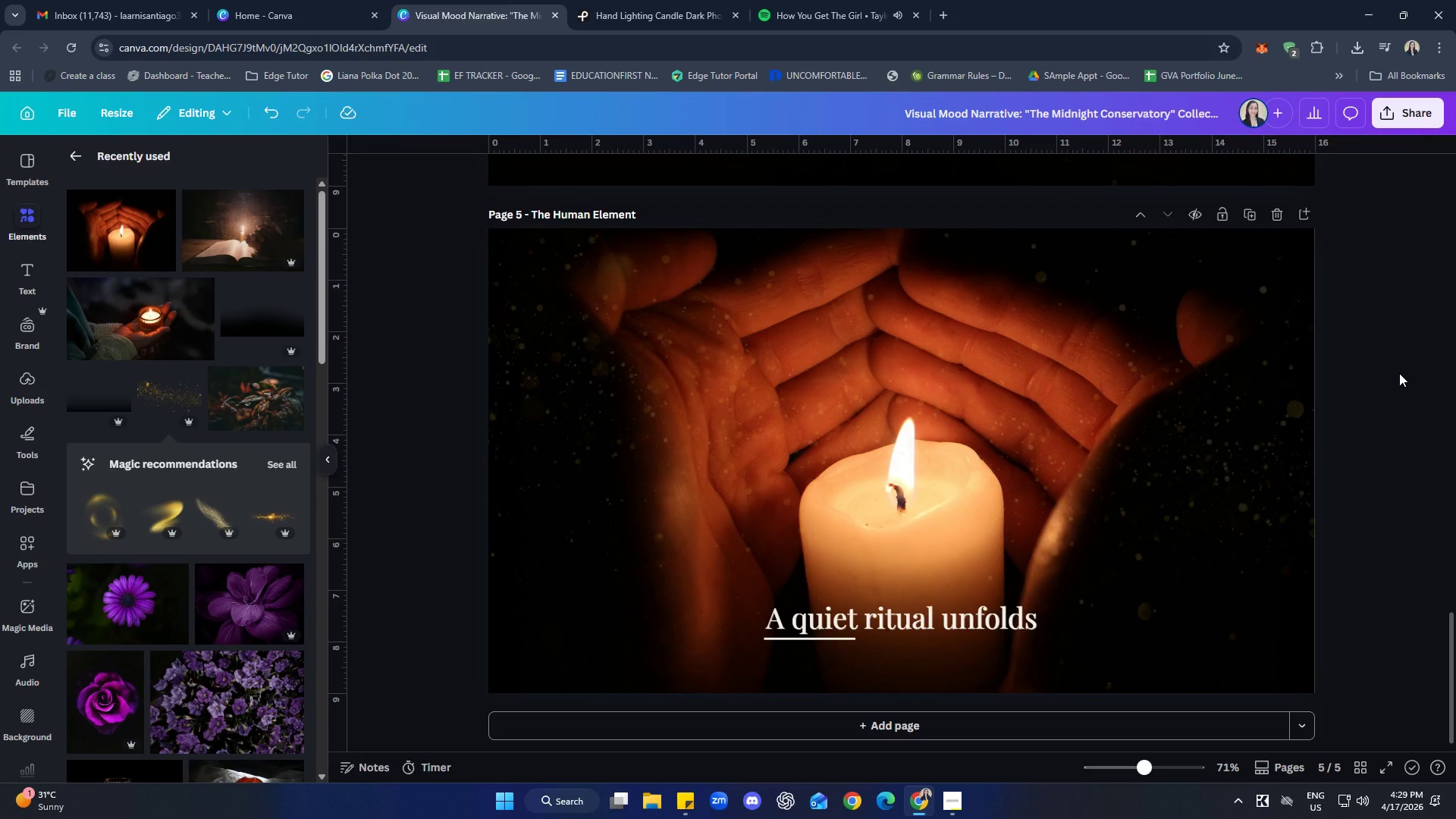 
double_click([903, 621])
 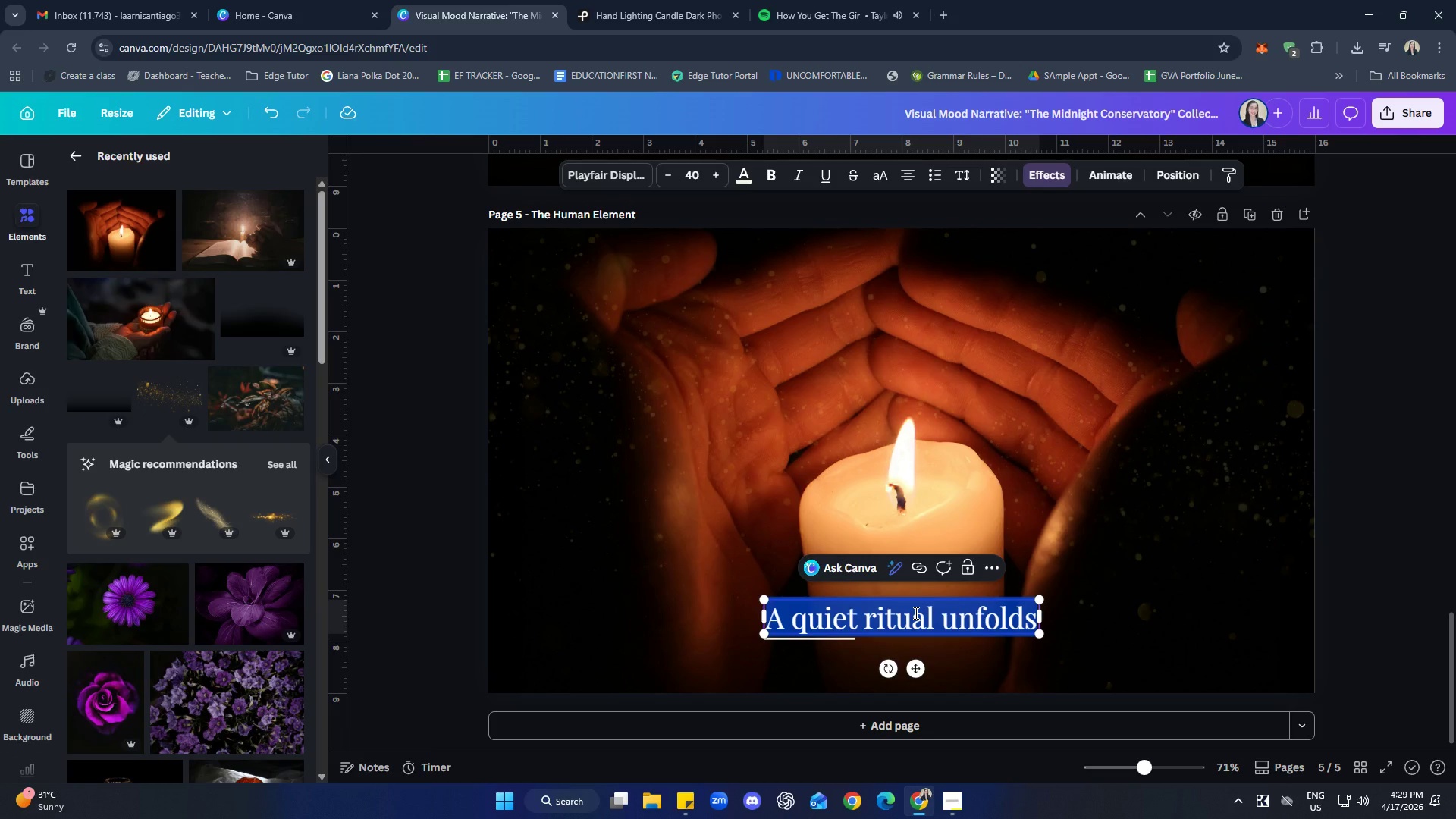 
type(Whr)
key(Backspace)
type(ere wart)
key(Backspace)
type(mth is head)
key(Backspace)
key(Backspace)
type(l)
key(Backspace)
type(ld)
 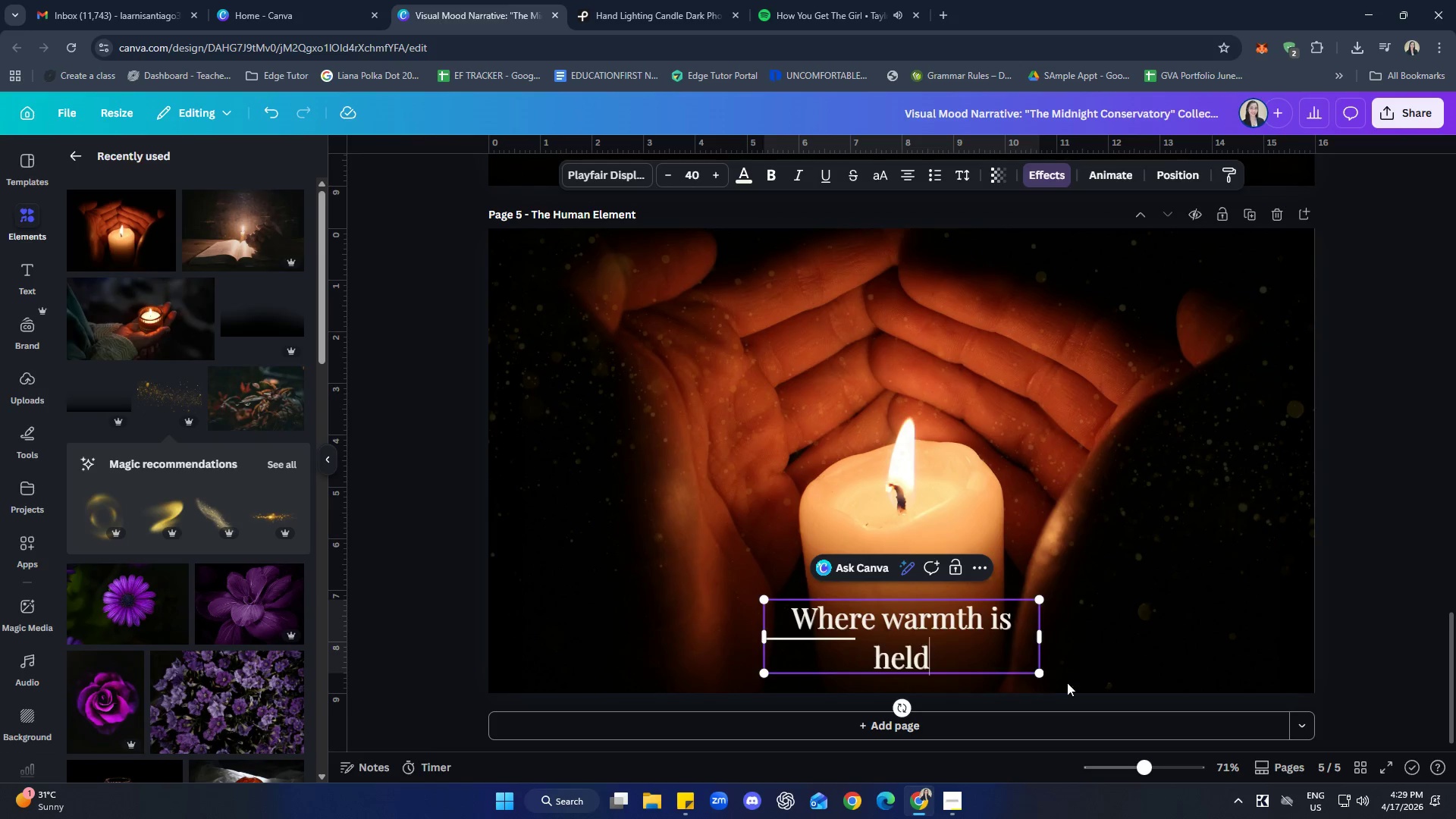 
left_click_drag(start_coordinate=[1041, 645], to_coordinate=[1049, 642])
 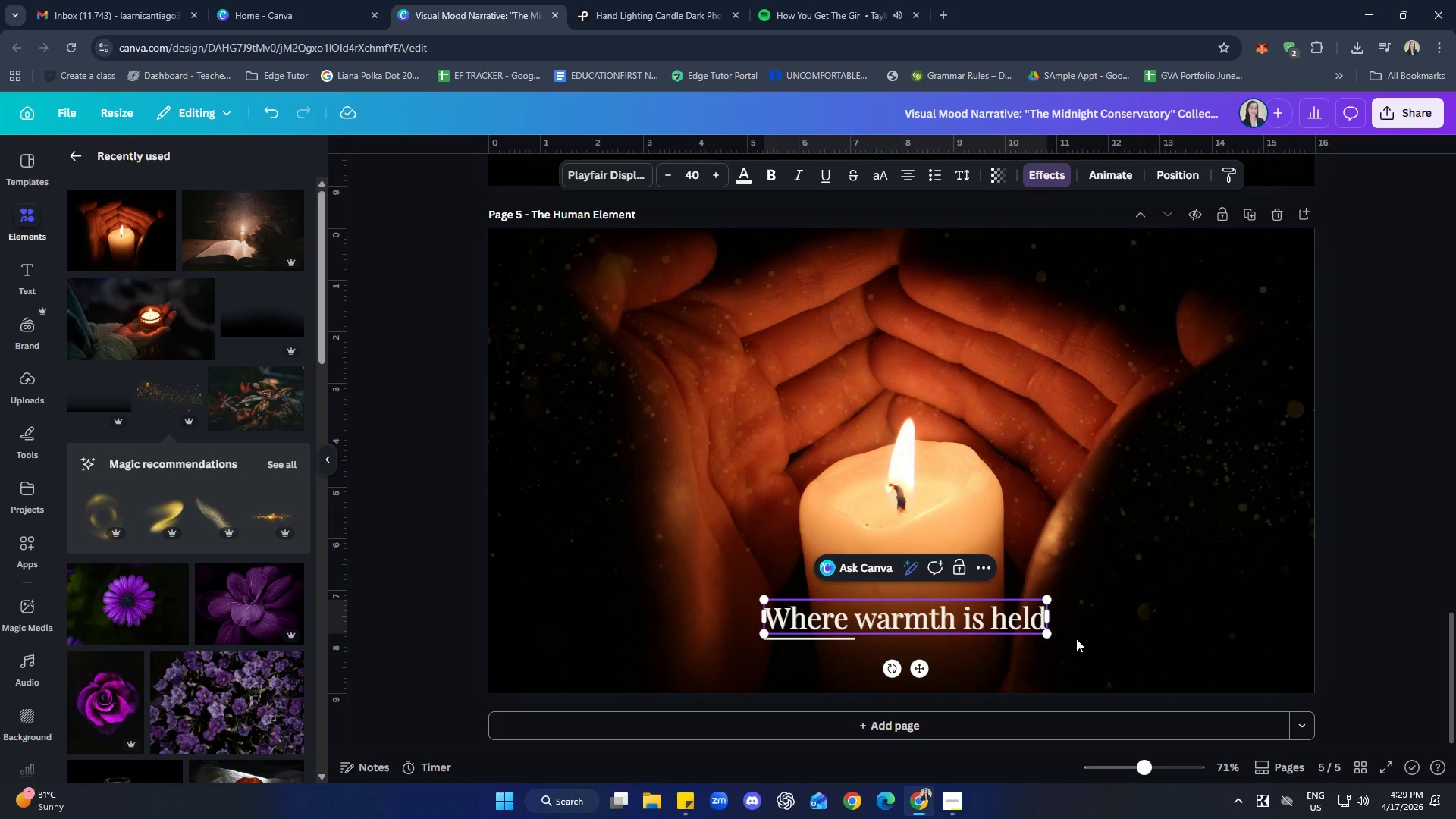 
left_click([1076, 639])
 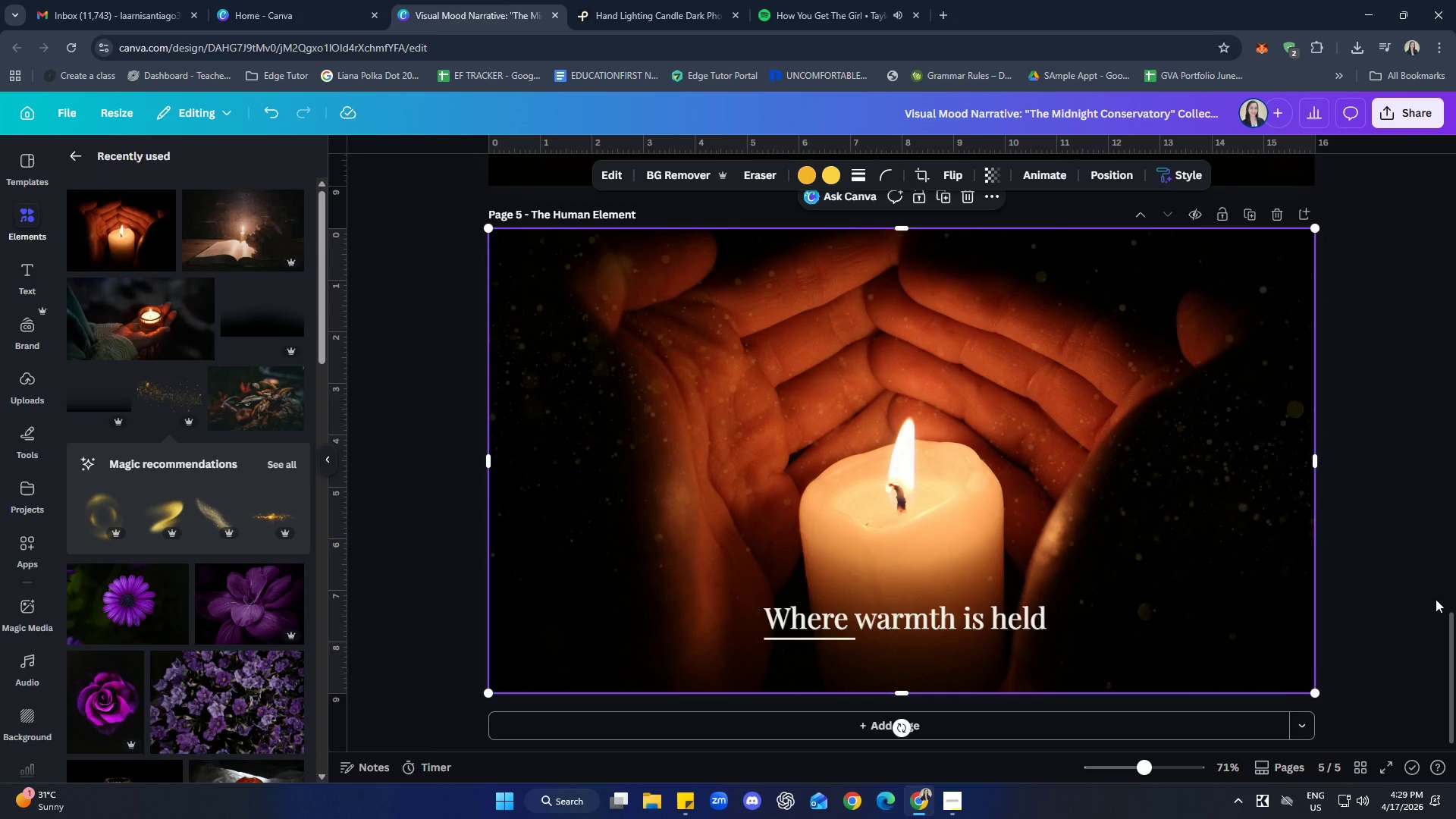 
left_click([1436, 598])
 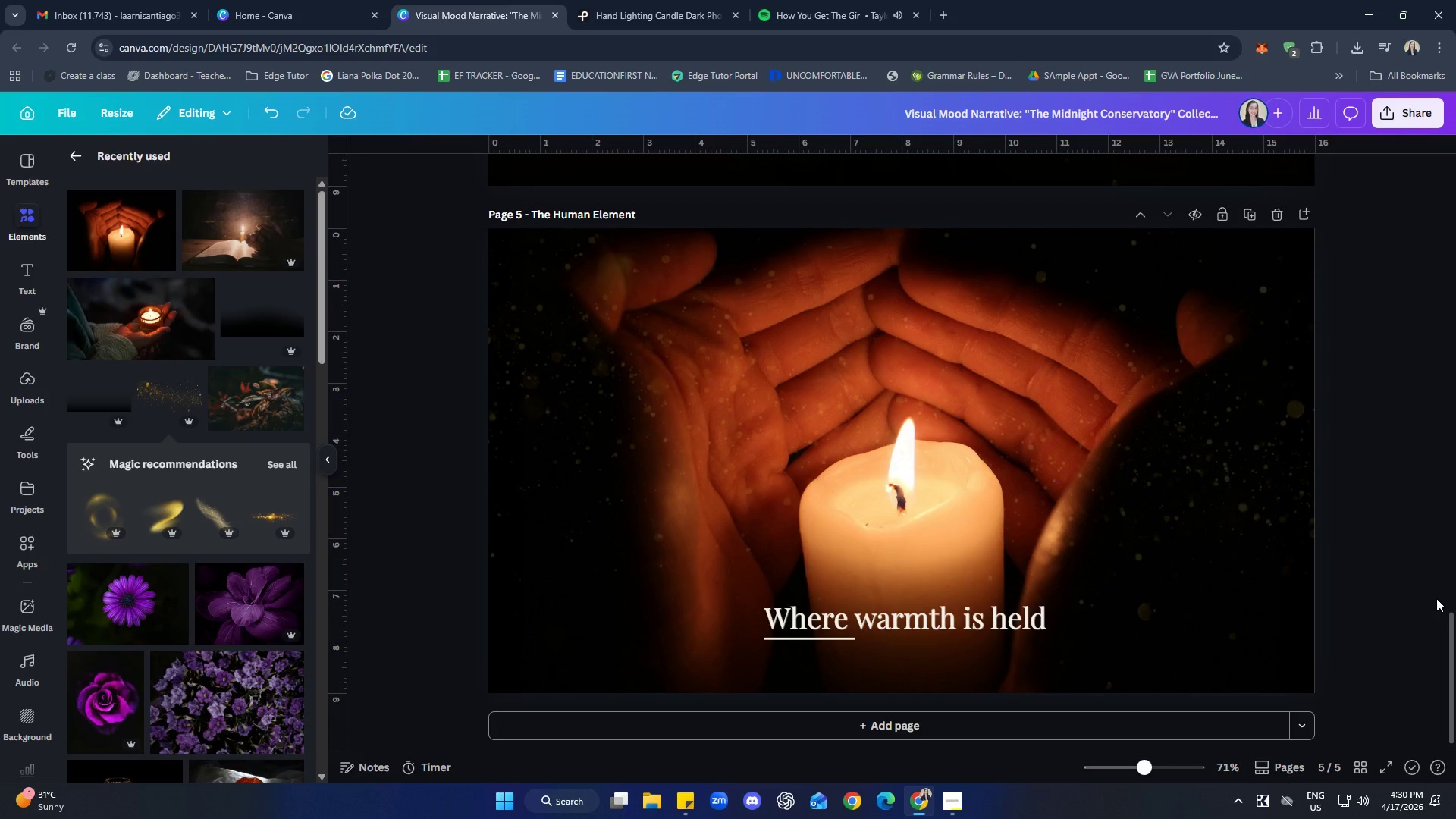 
wait(29.94)
 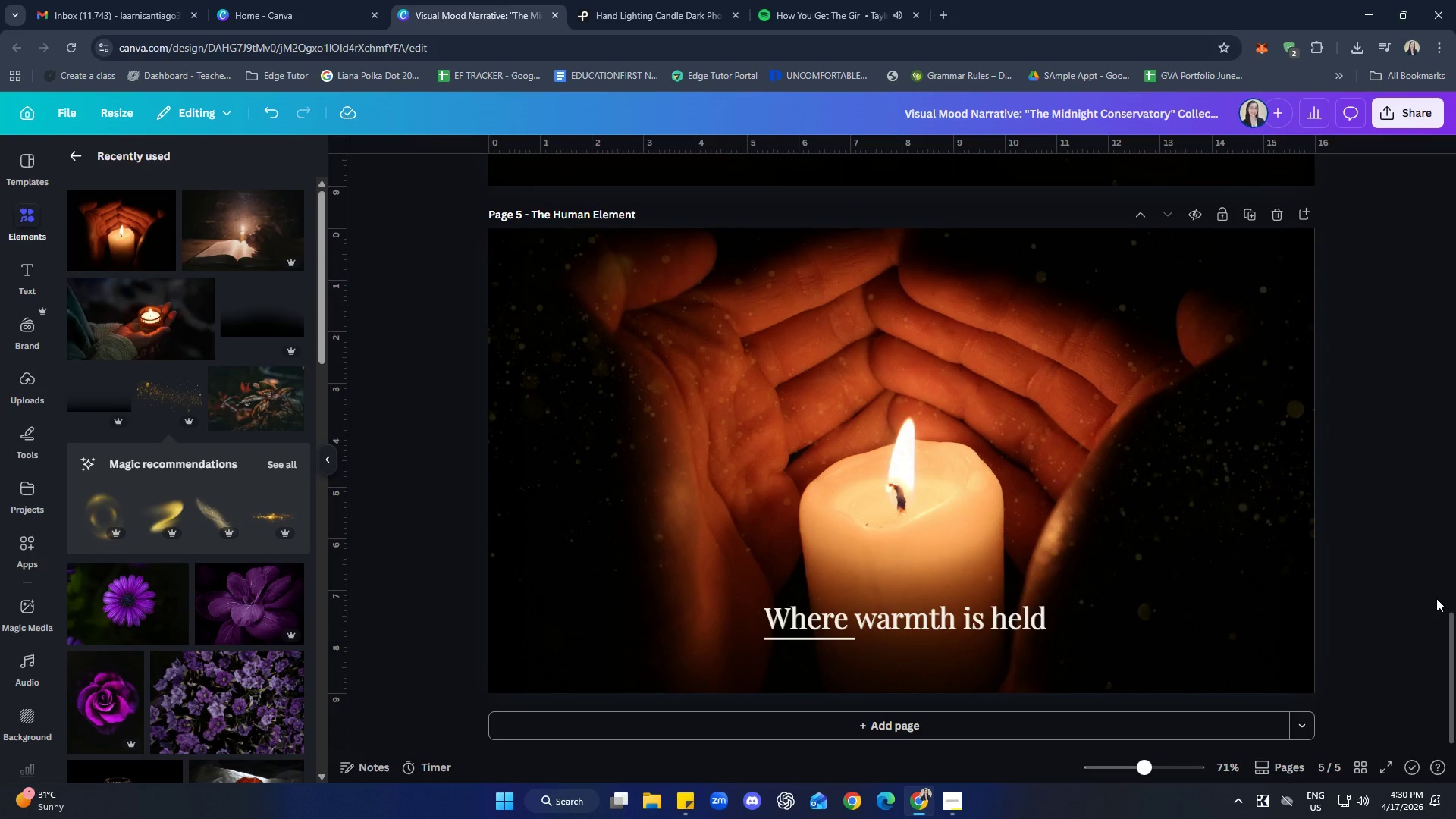 
left_click([813, 637])
 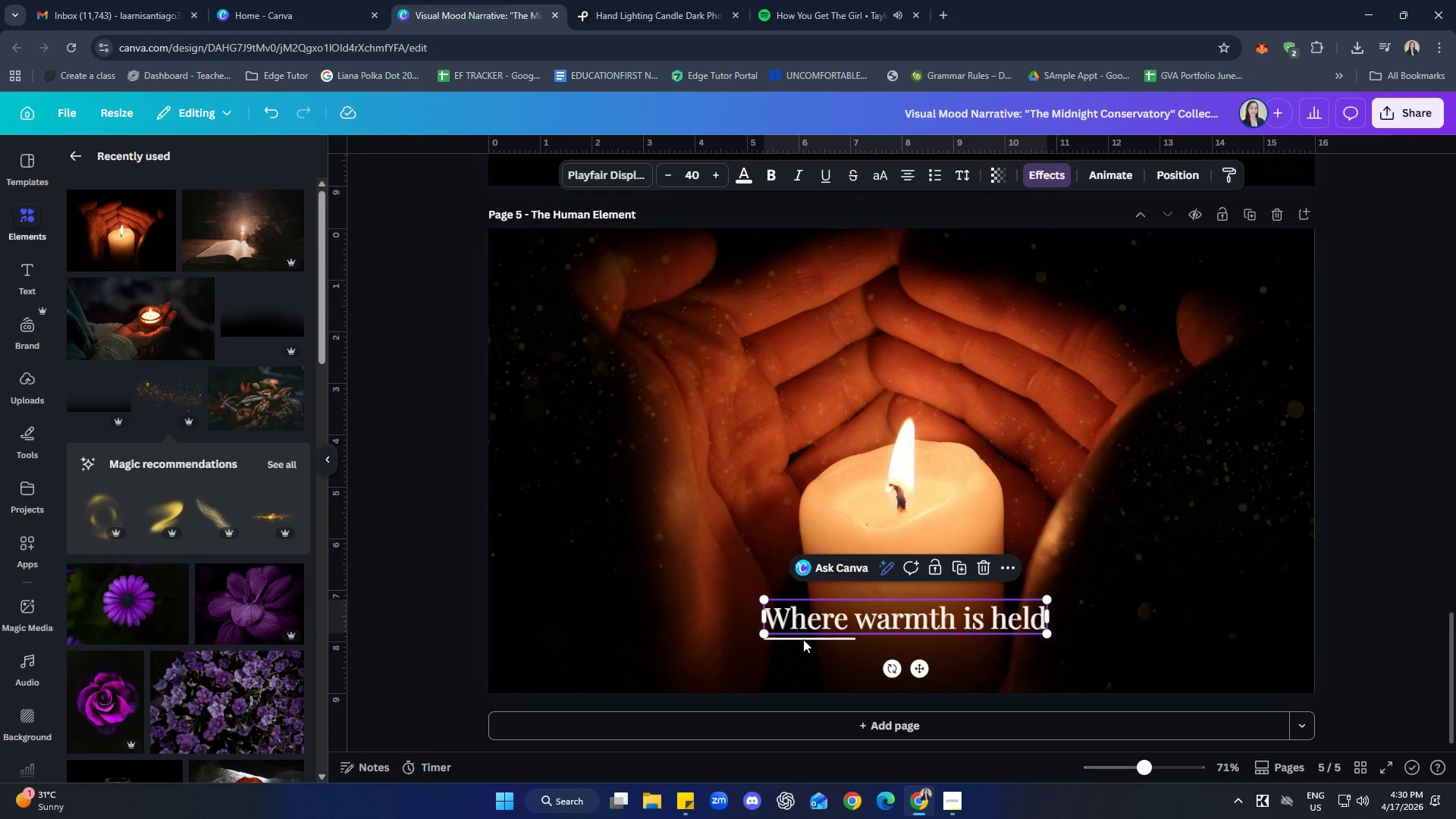 
left_click([794, 638])
 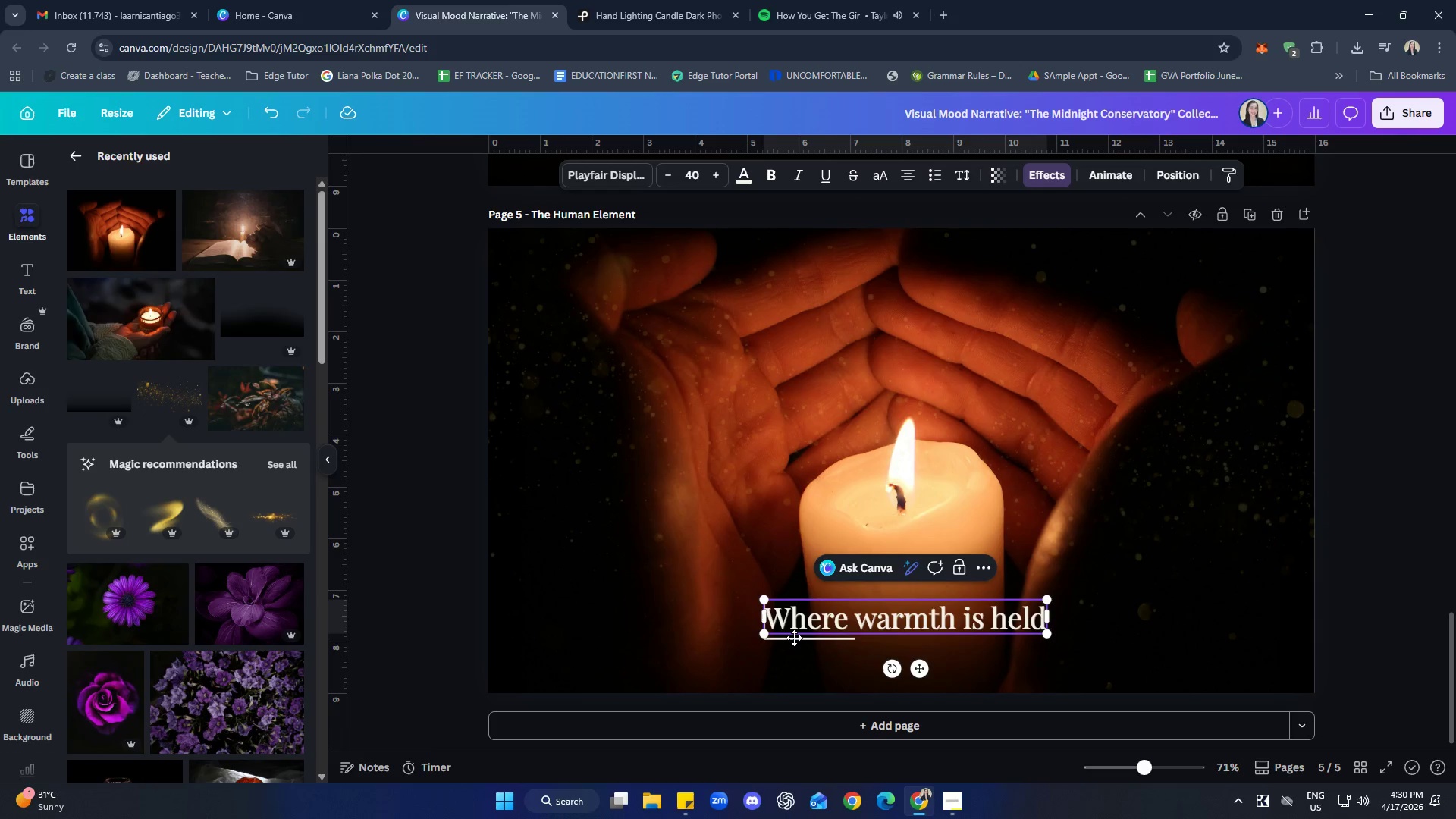 
hold_key(key=ShiftLeft, duration=0.5)
 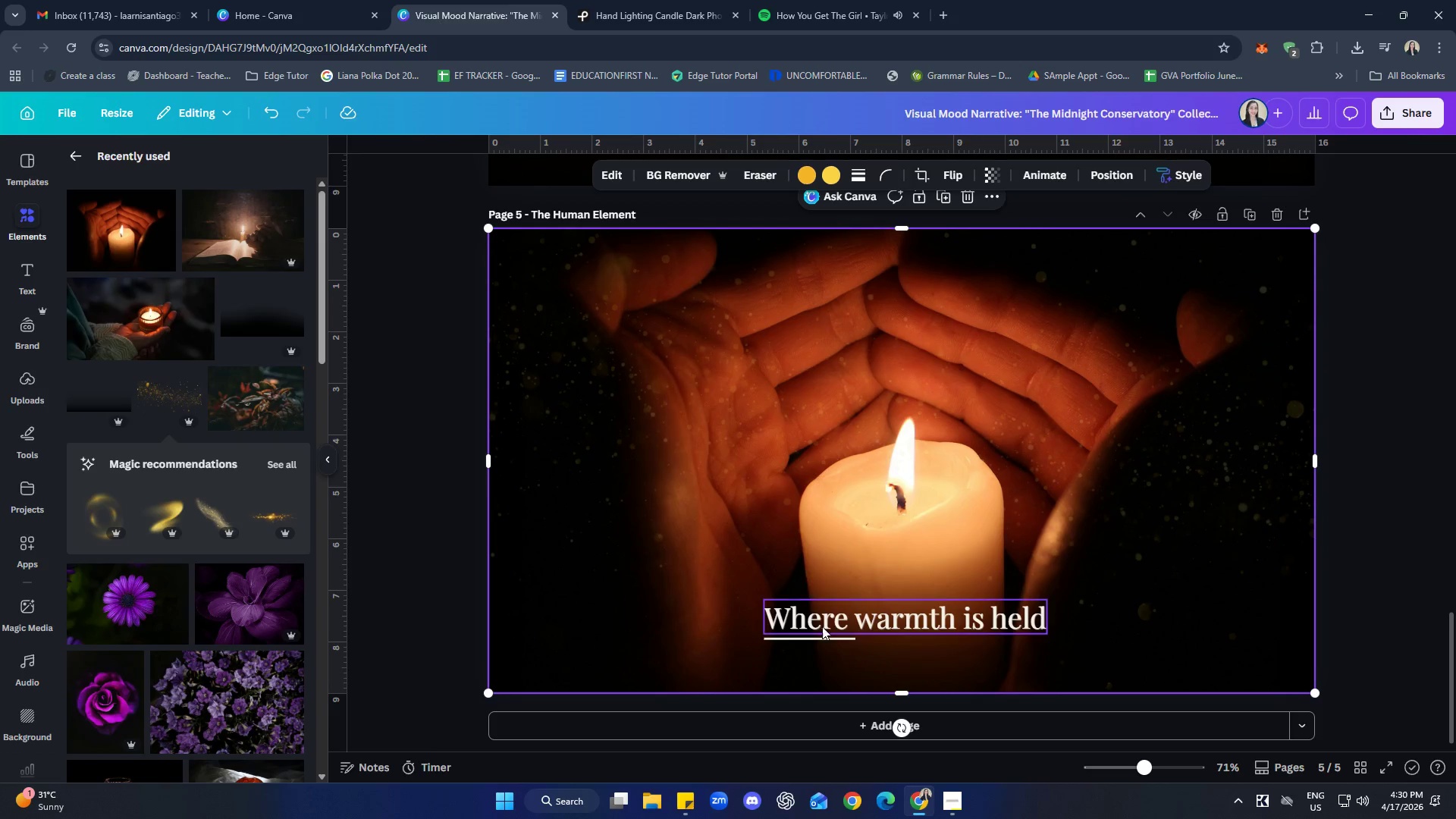 
double_click([834, 620])
 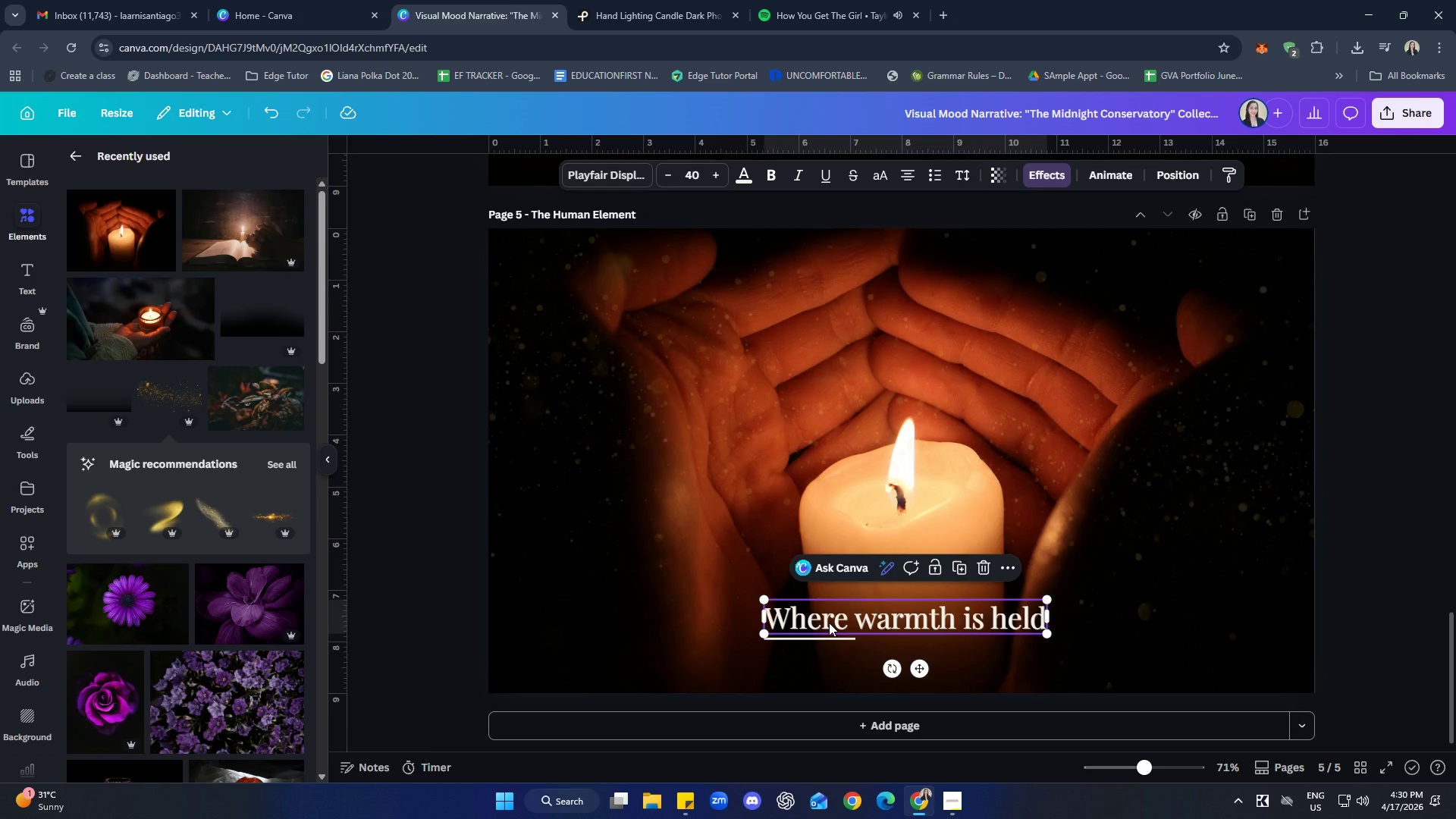 
key(ArrowUp)
 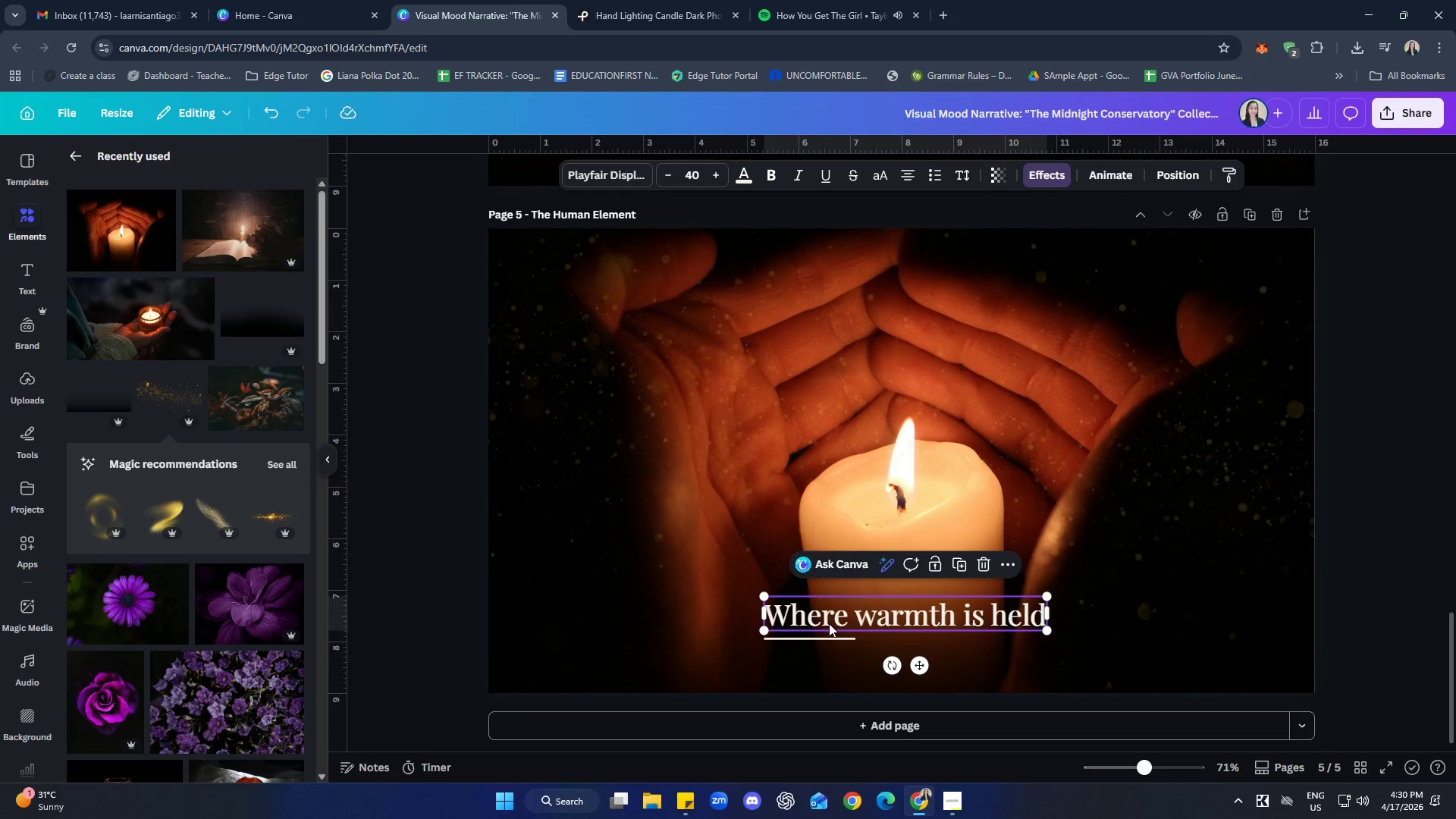 
key(ArrowDown)
 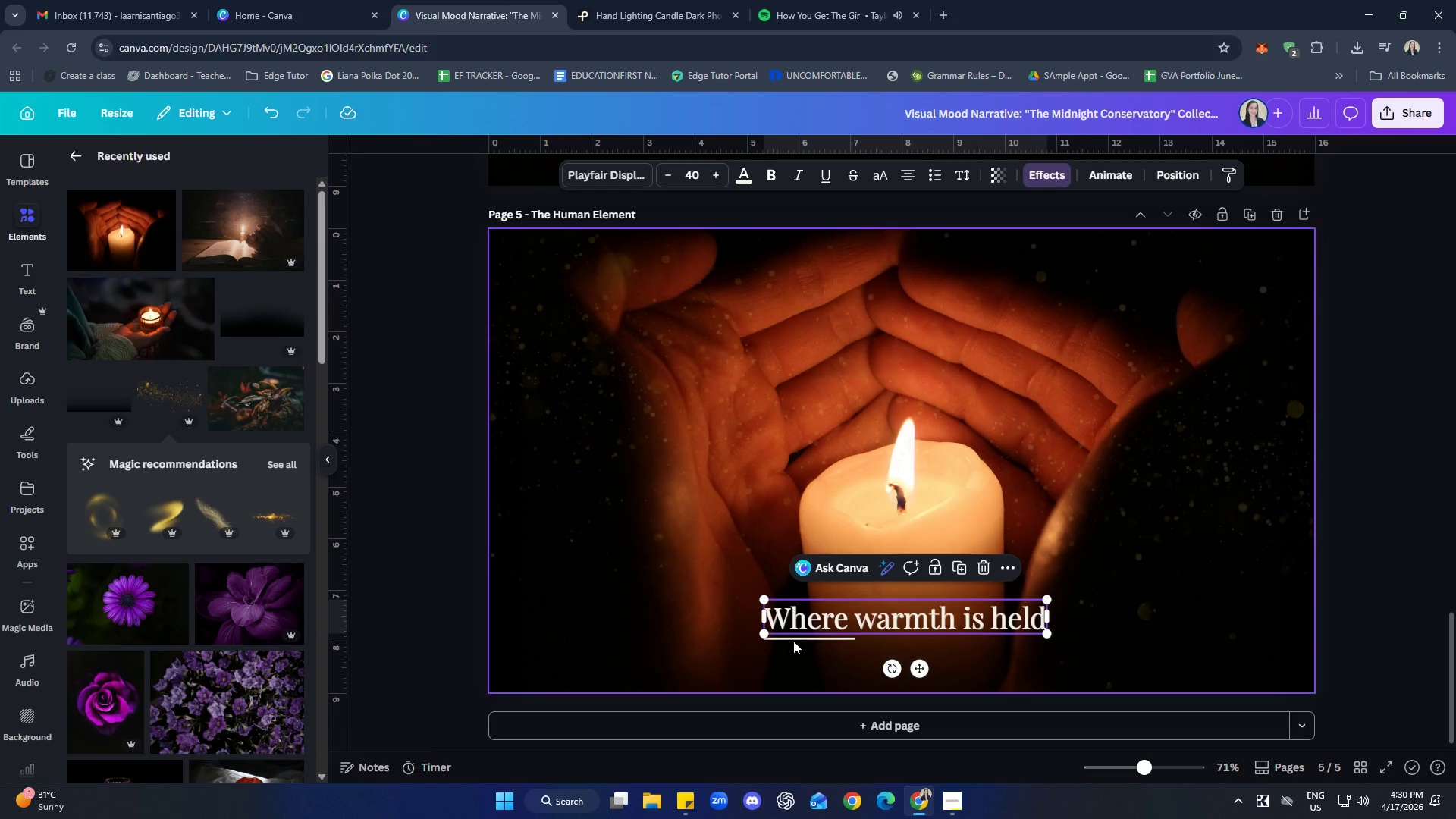 
left_click([764, 642])
 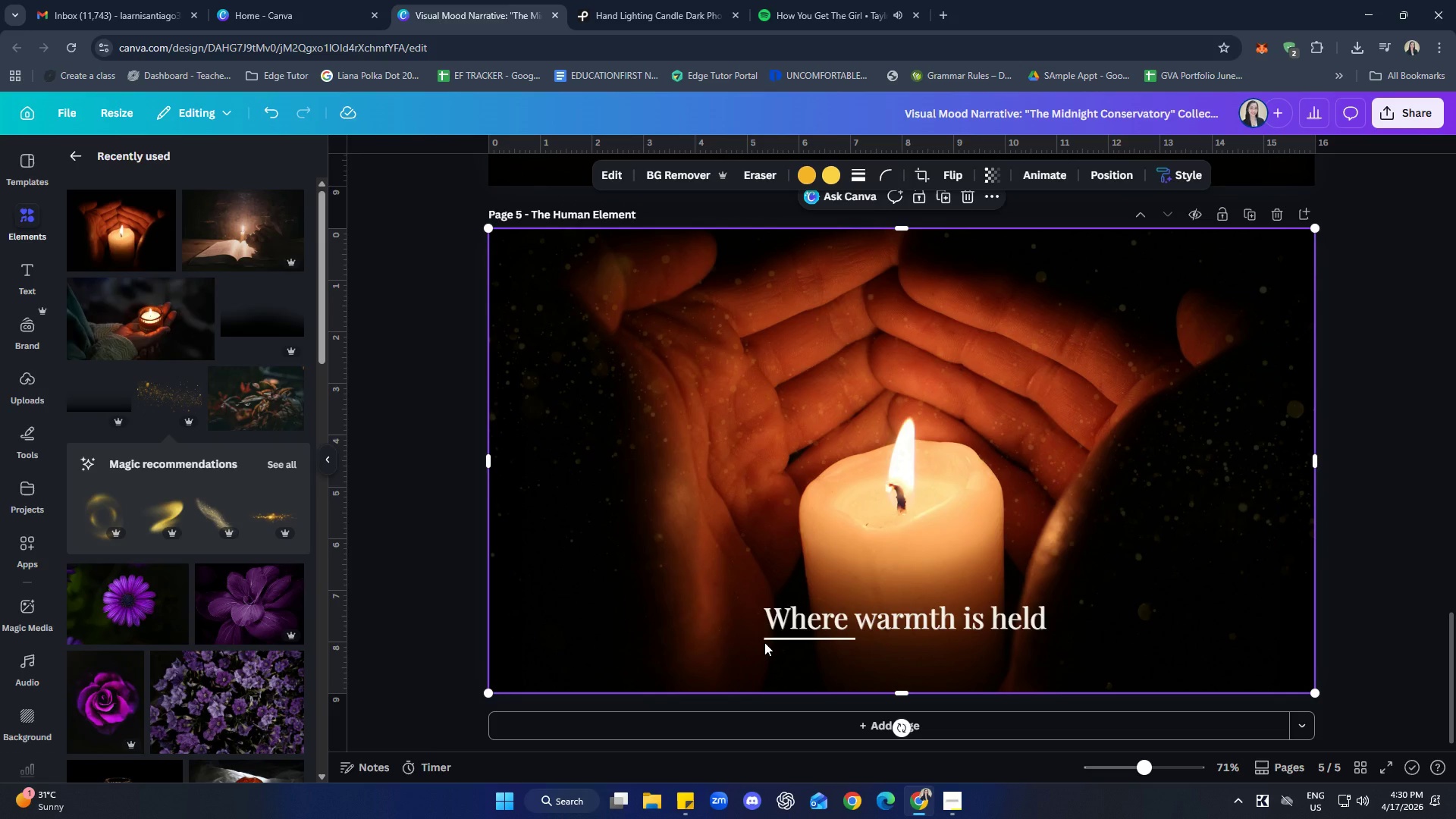 
right_click([764, 642])
 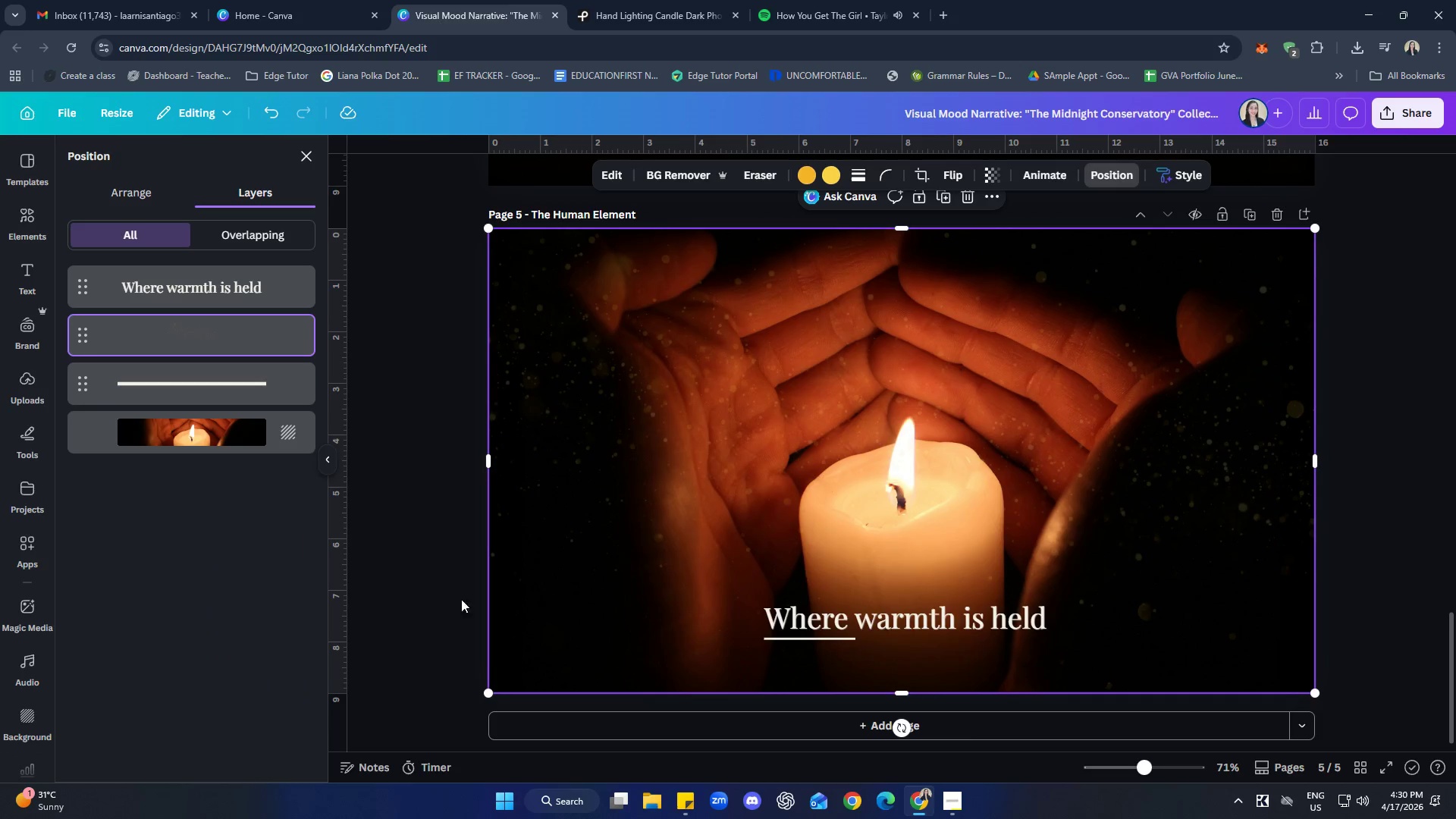 
left_click_drag(start_coordinate=[220, 374], to_coordinate=[212, 300])
 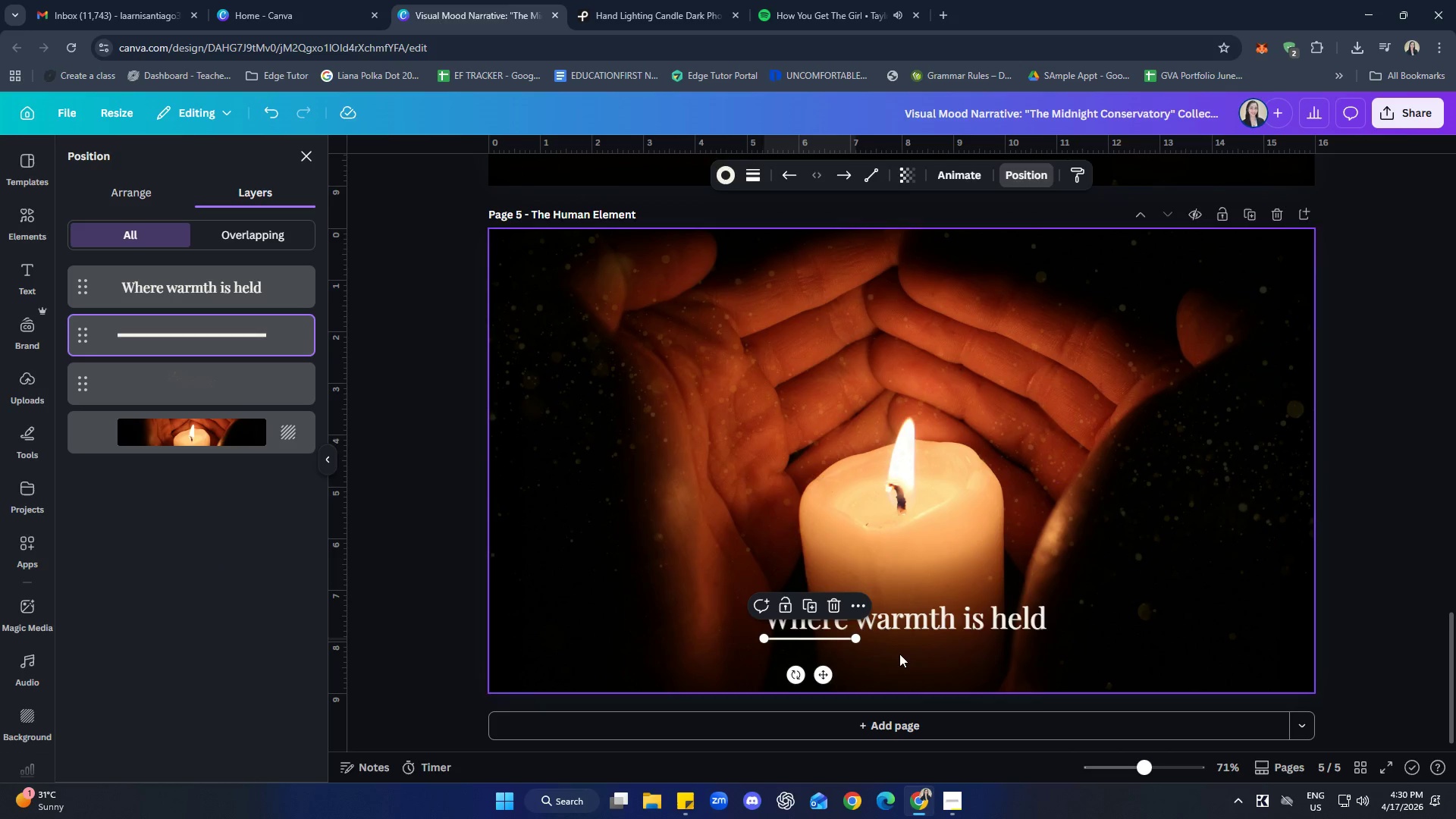 
left_click([1442, 588])
 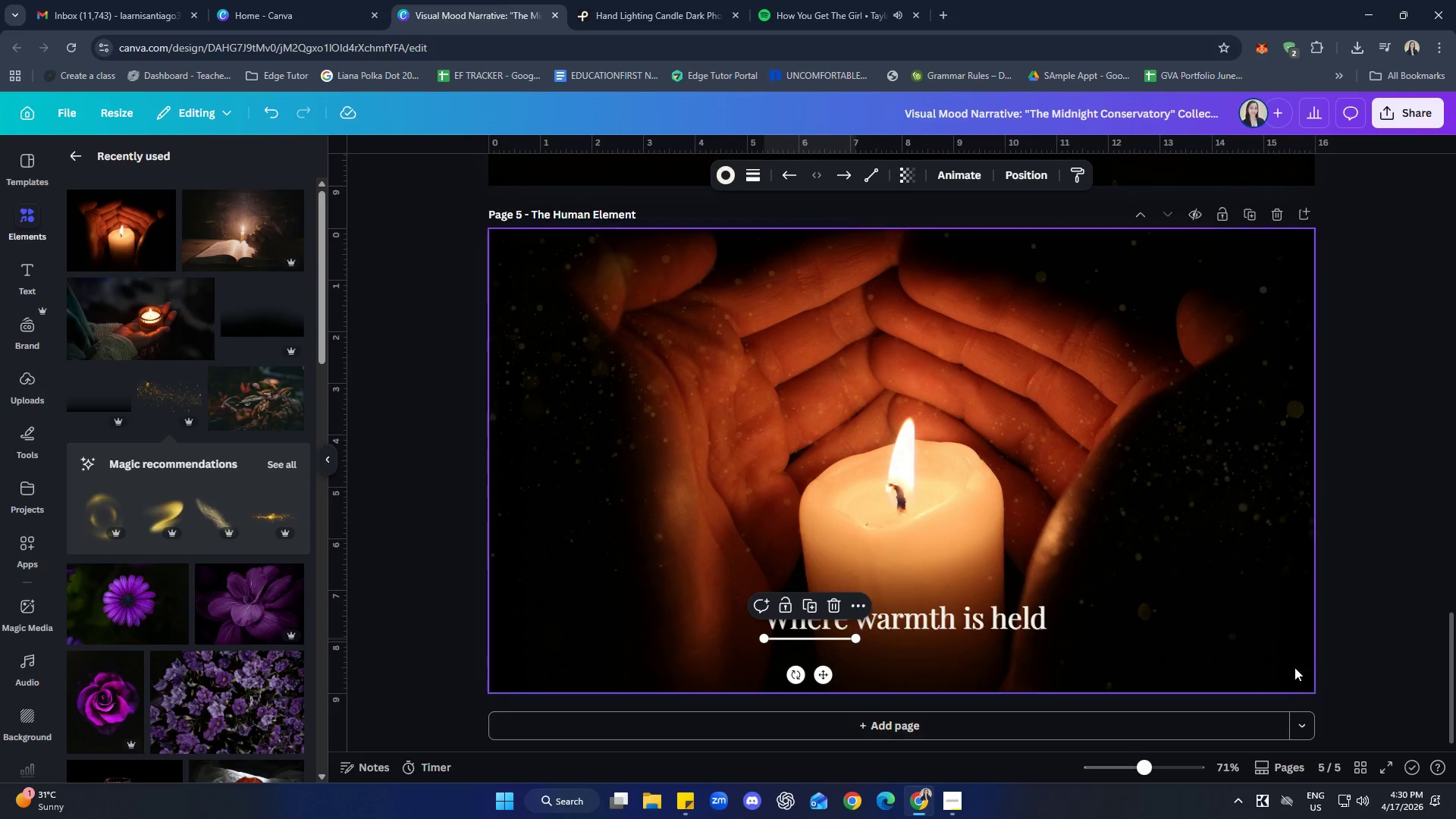 
left_click([1439, 630])
 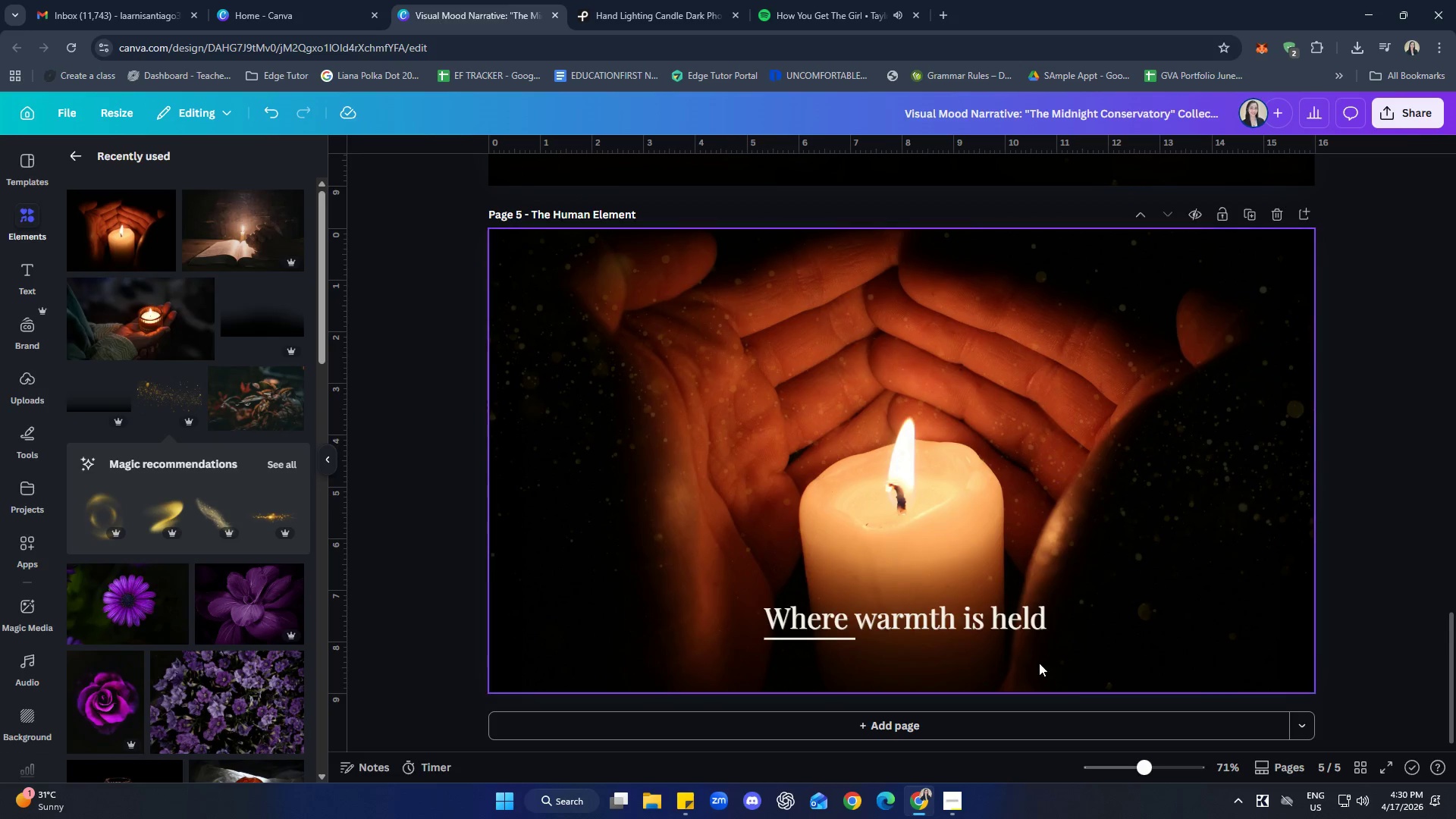 
hold_key(key=ShiftLeft, duration=0.31)
 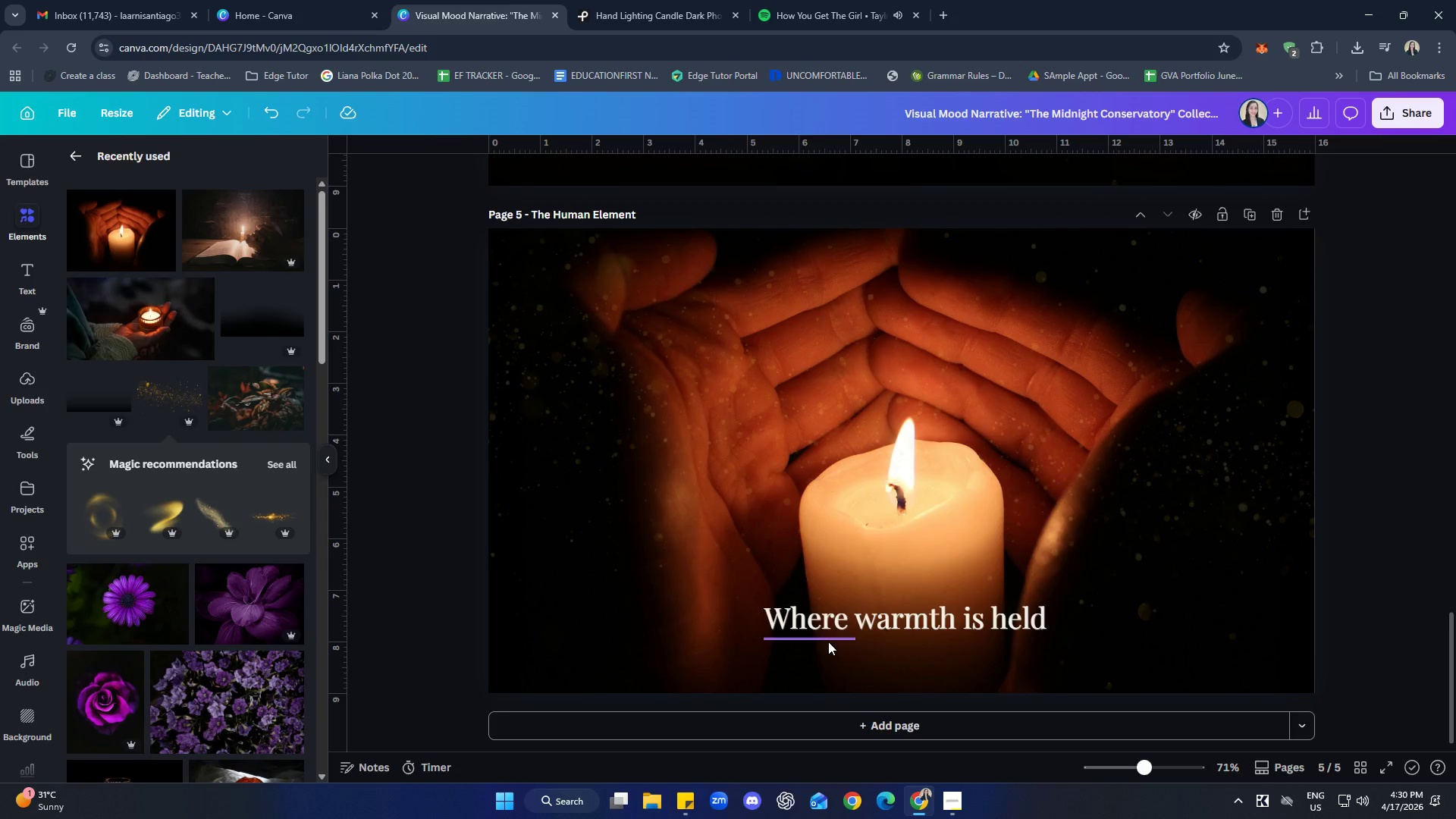 
left_click([828, 642])
 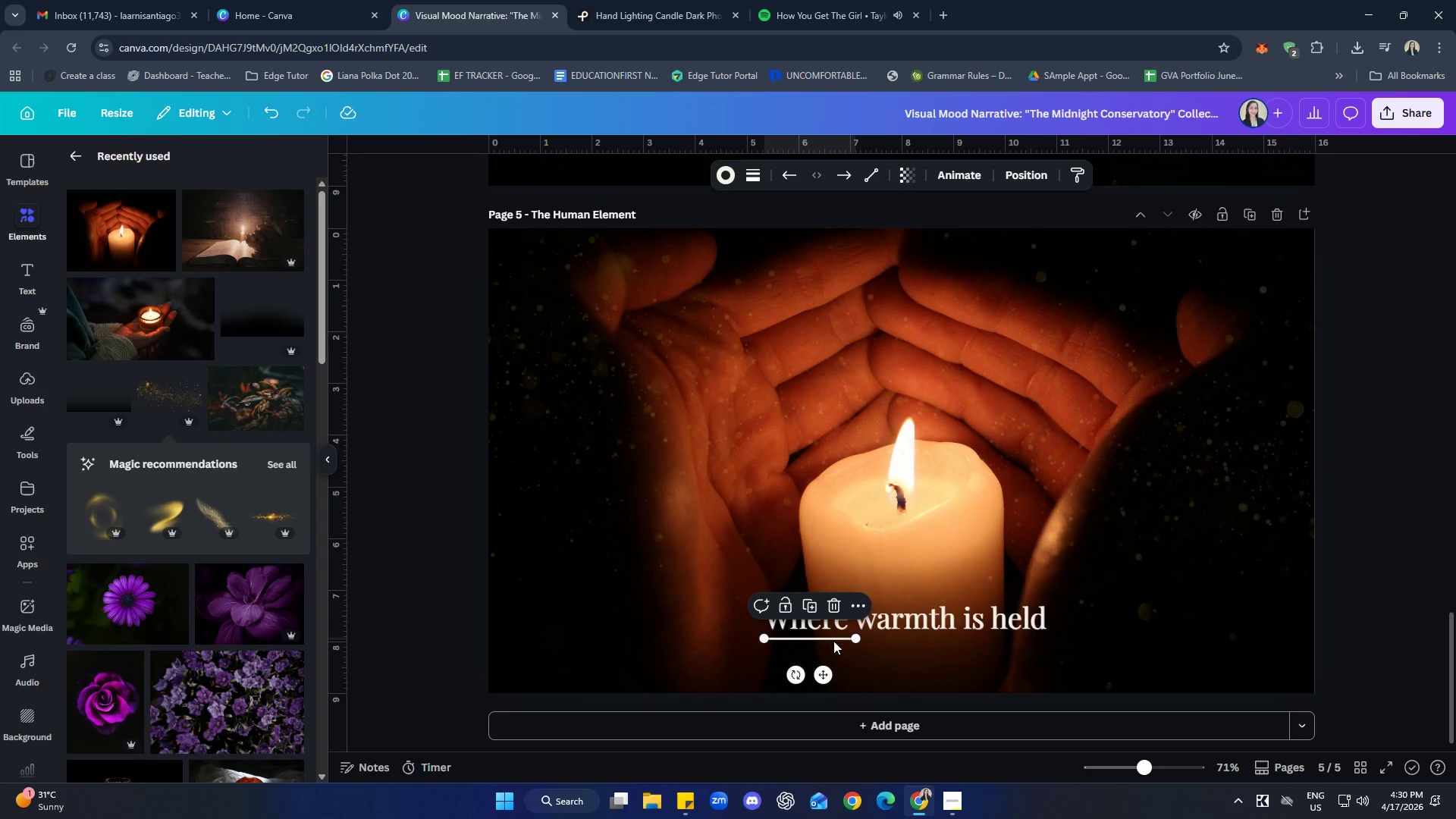 
hold_key(key=ShiftLeft, duration=0.52)
left_click([908, 623])
 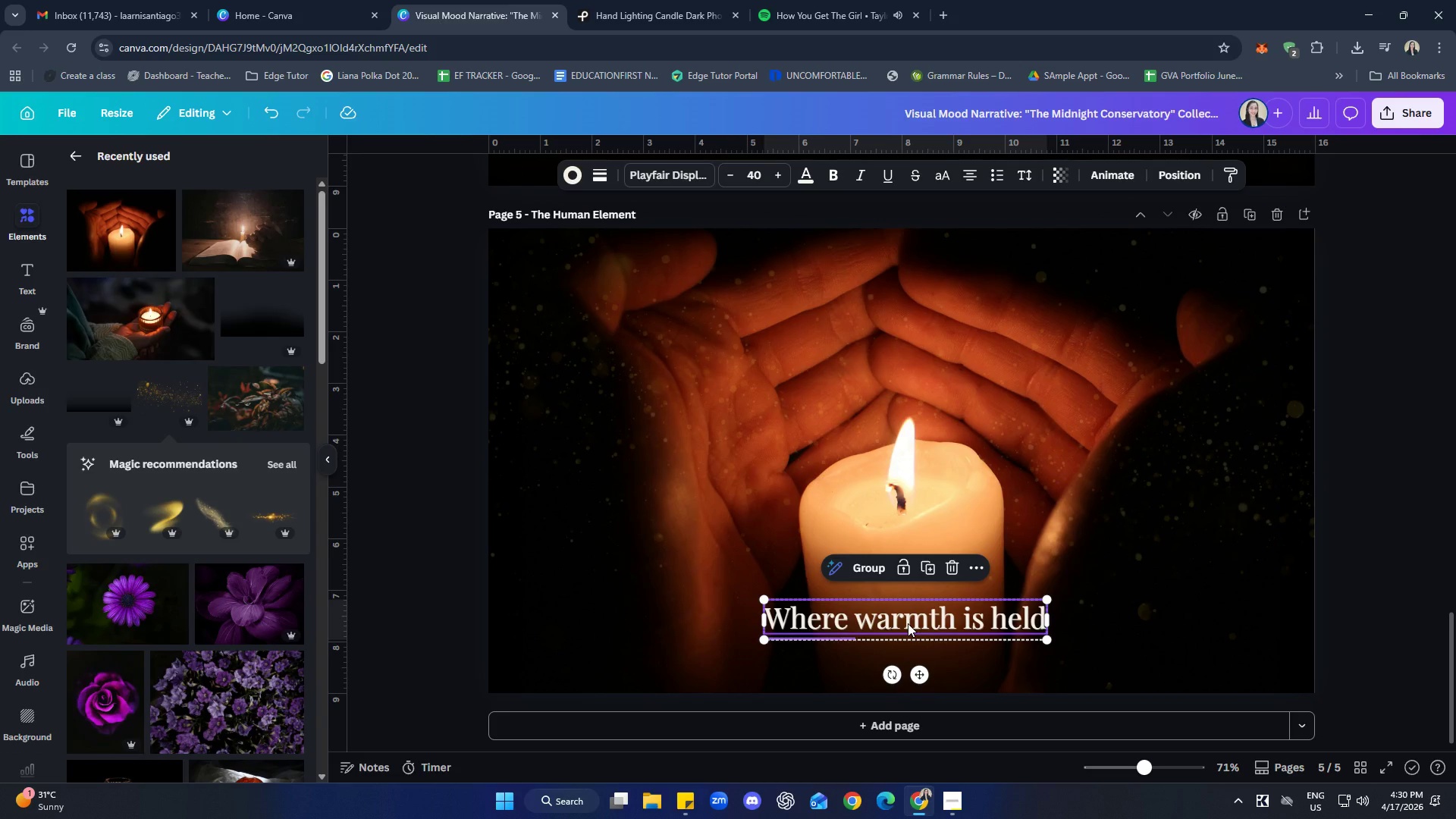 
key(ArrowUp)
 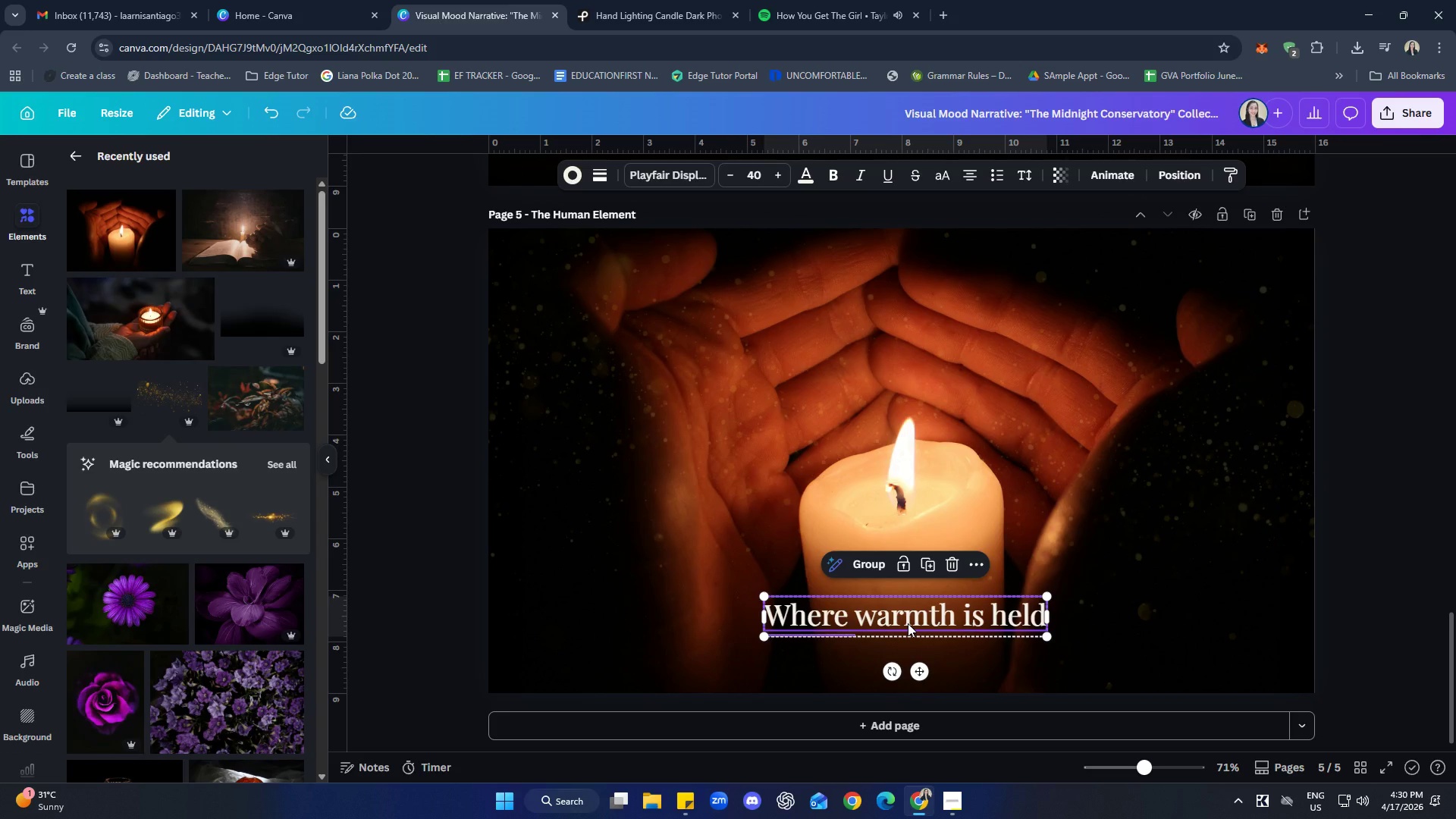 
wait(6.06)
 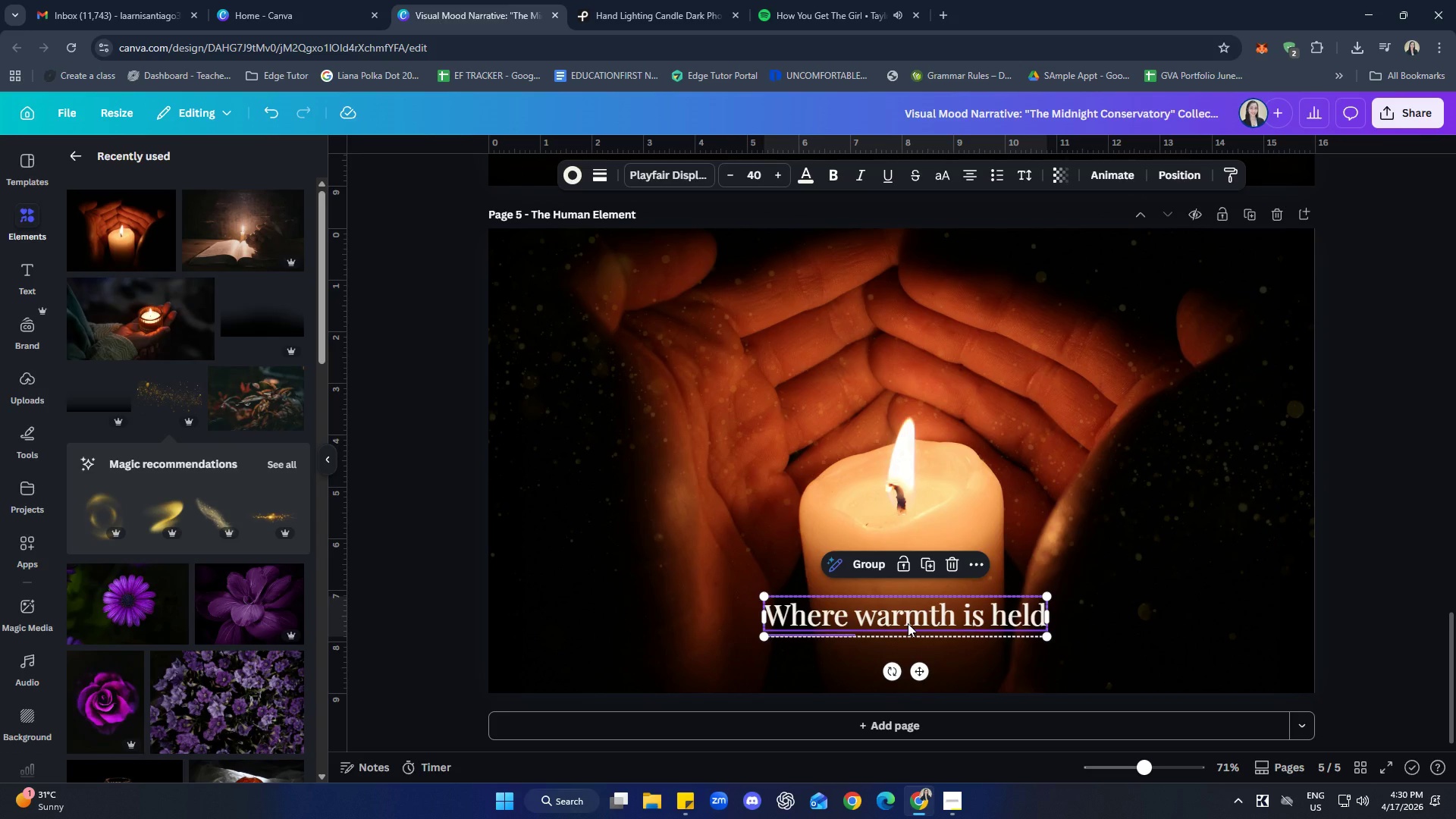 
key(ArrowUp)
 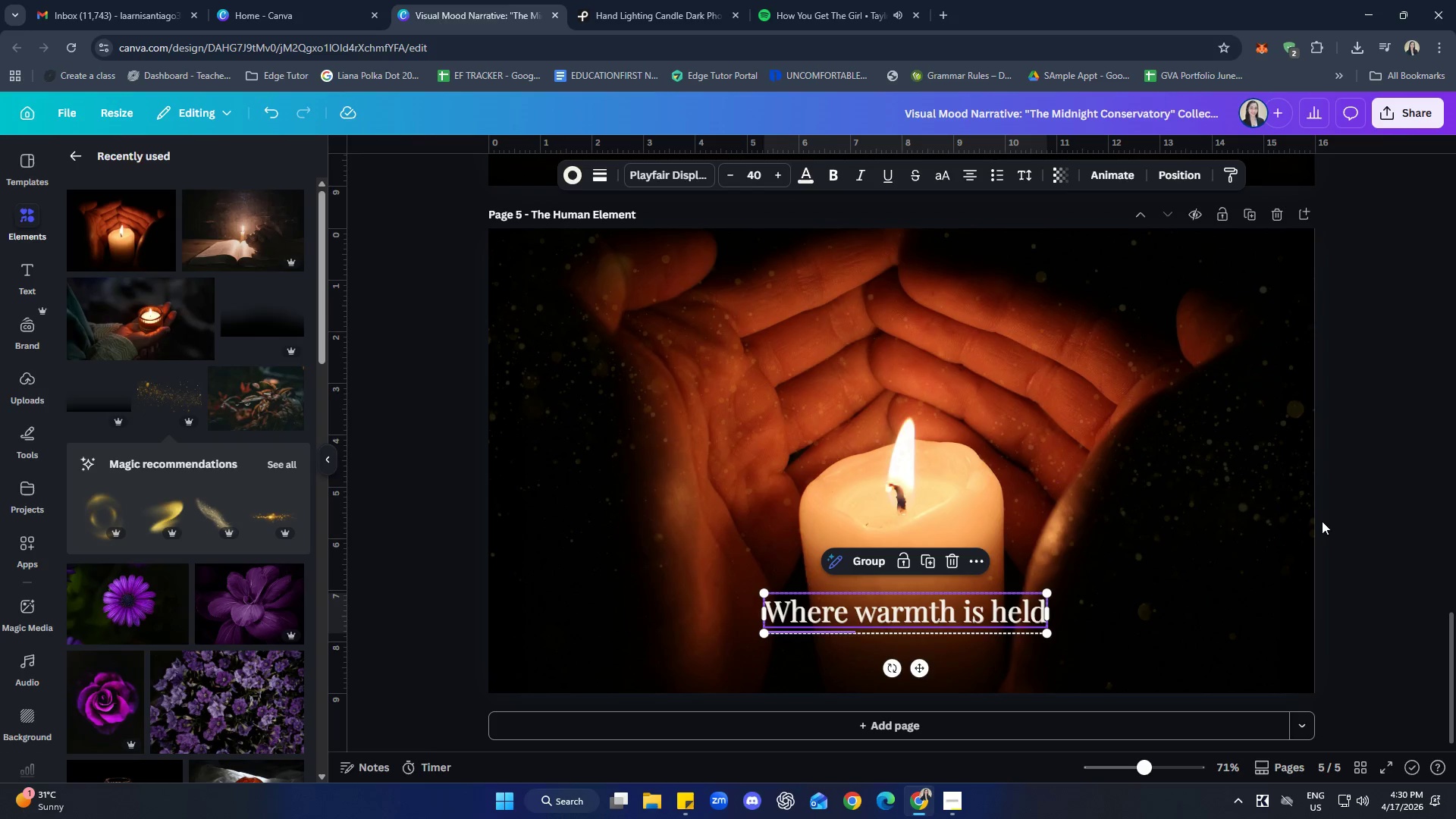 
left_click([1357, 474])
 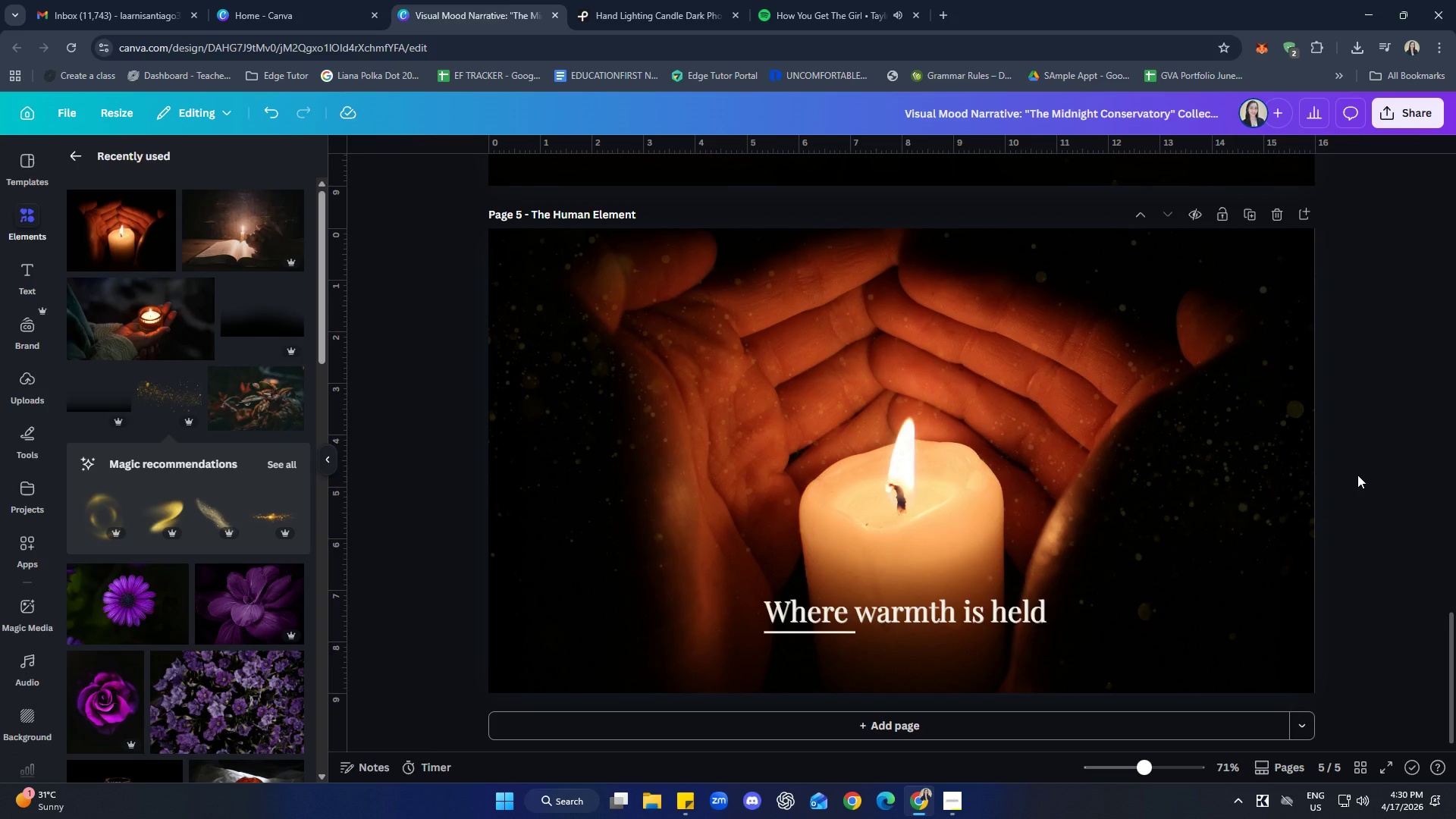 
wait(20.0)
 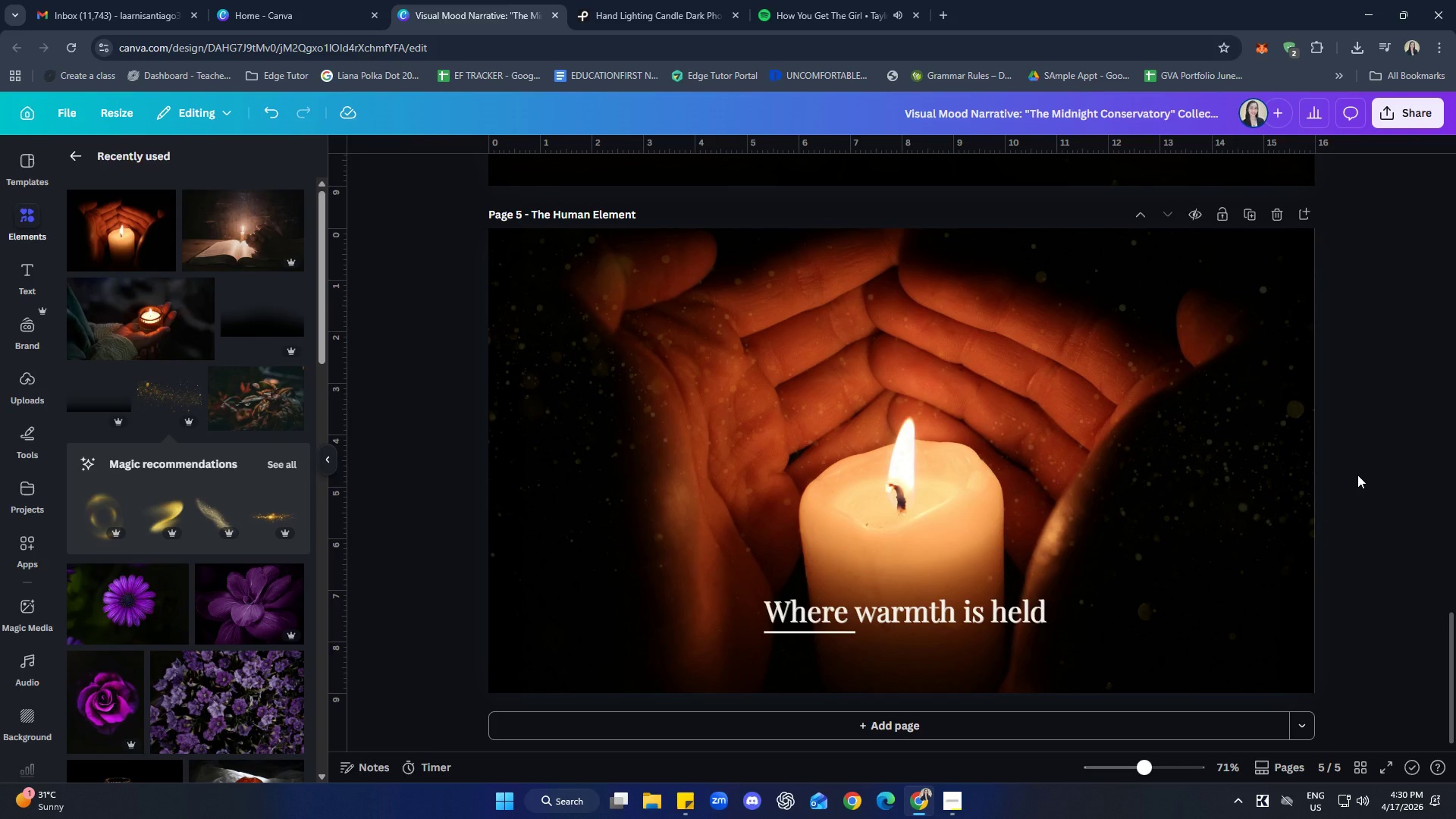 
scroll: coordinate [1269, 435], scroll_direction: down, amount: 1.0
 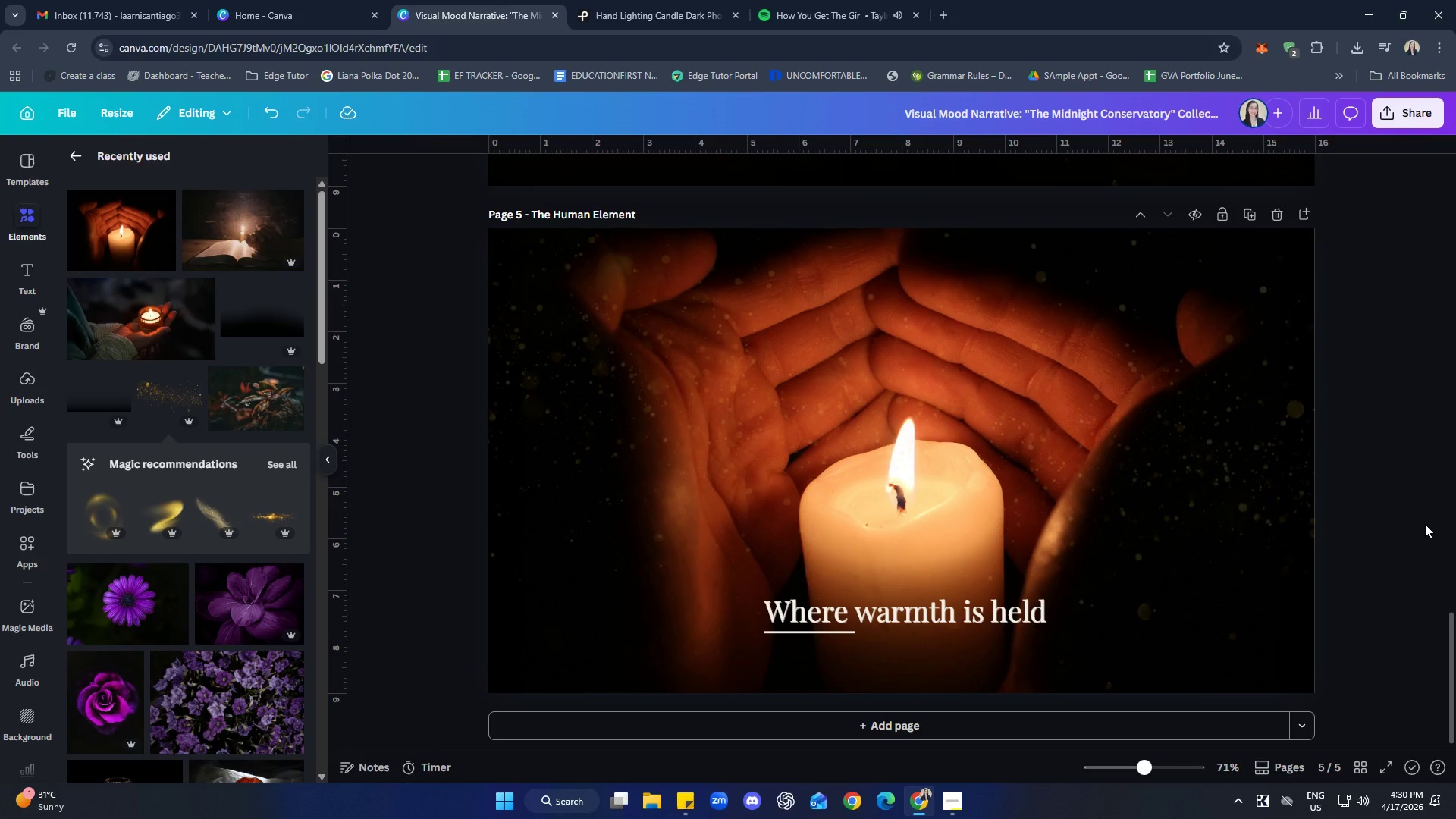 
wait(7.27)
 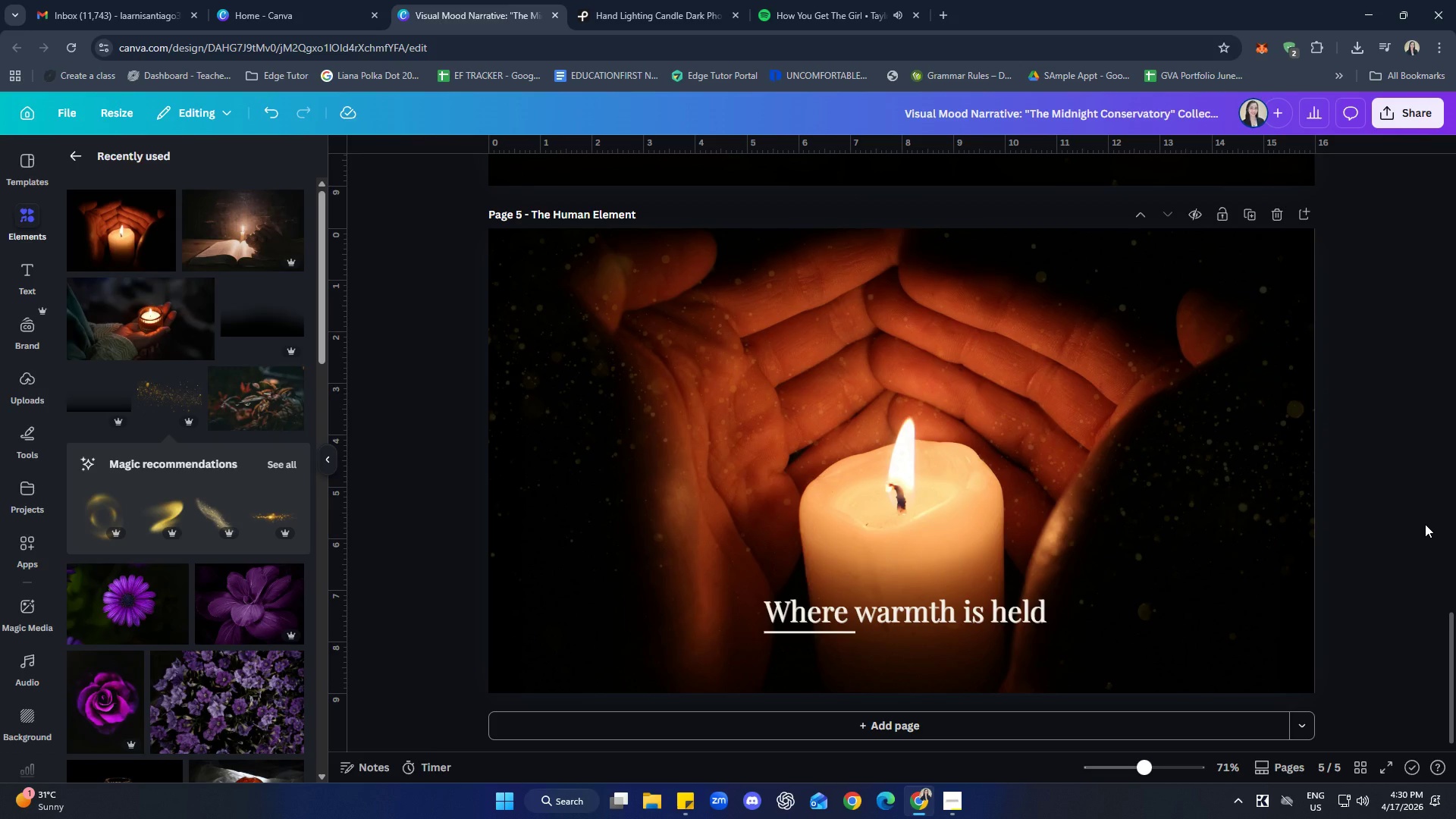 
left_click([1121, 477])
 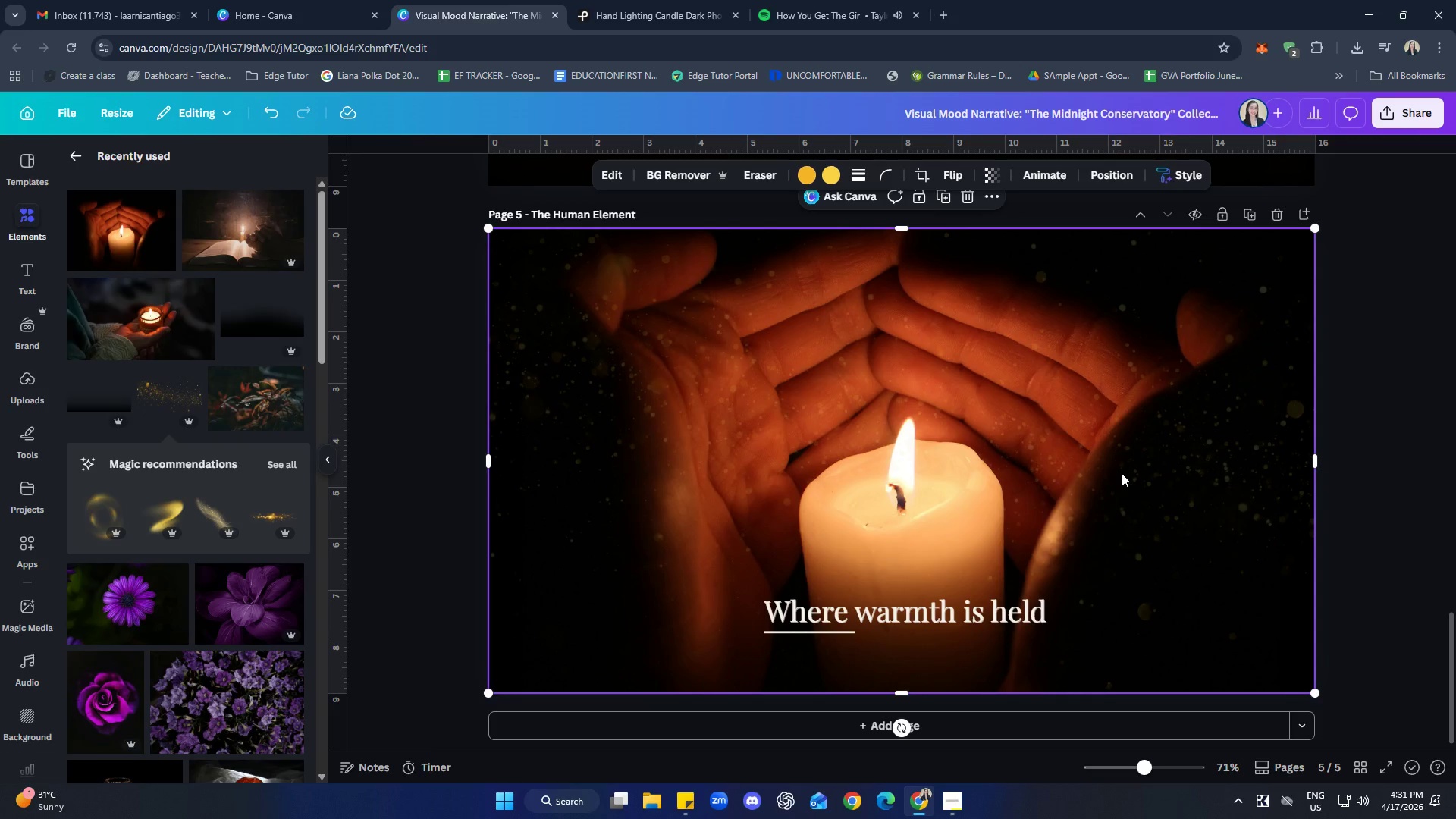 
right_click([1122, 473])
 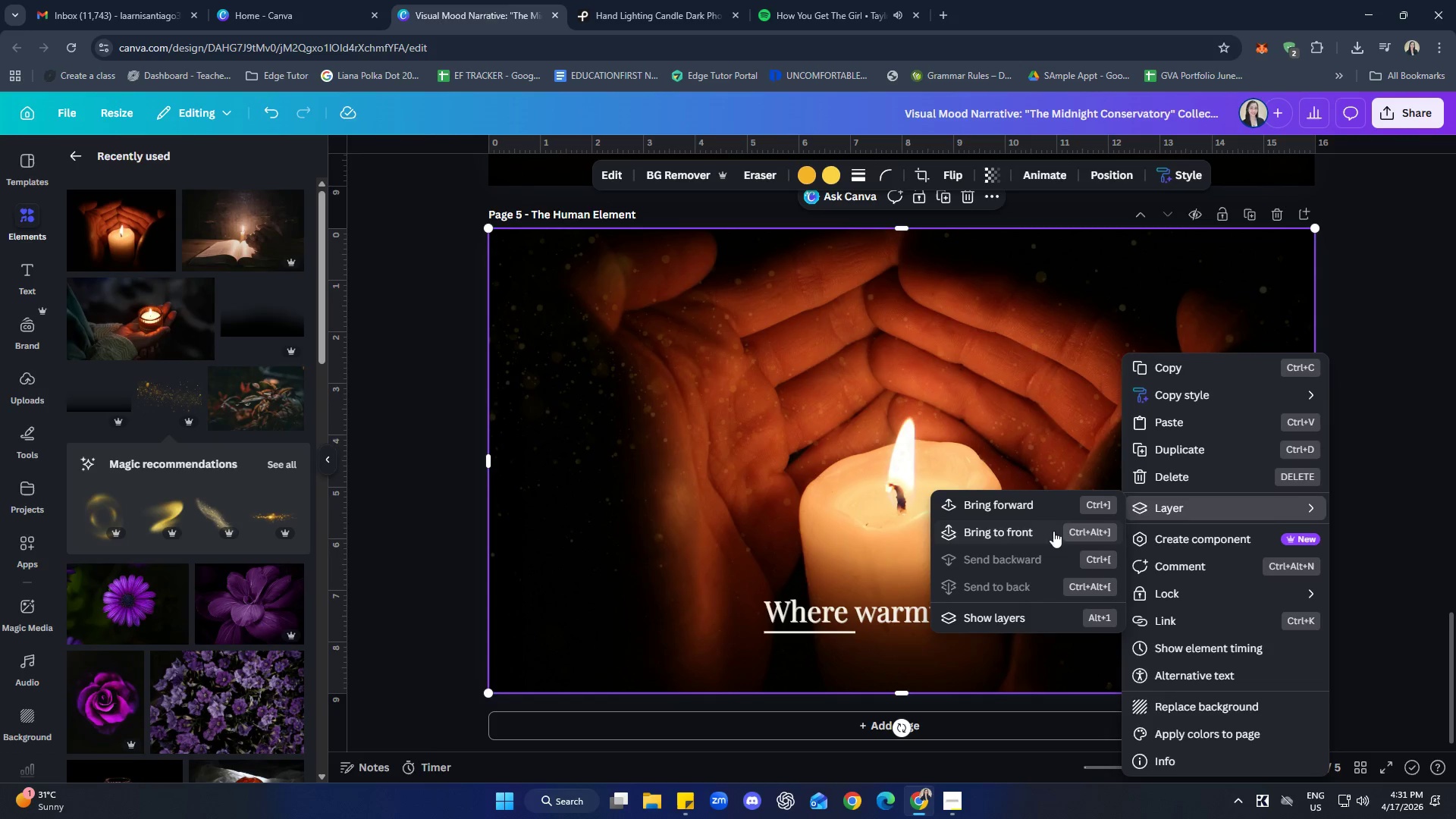 
left_click([982, 618])
 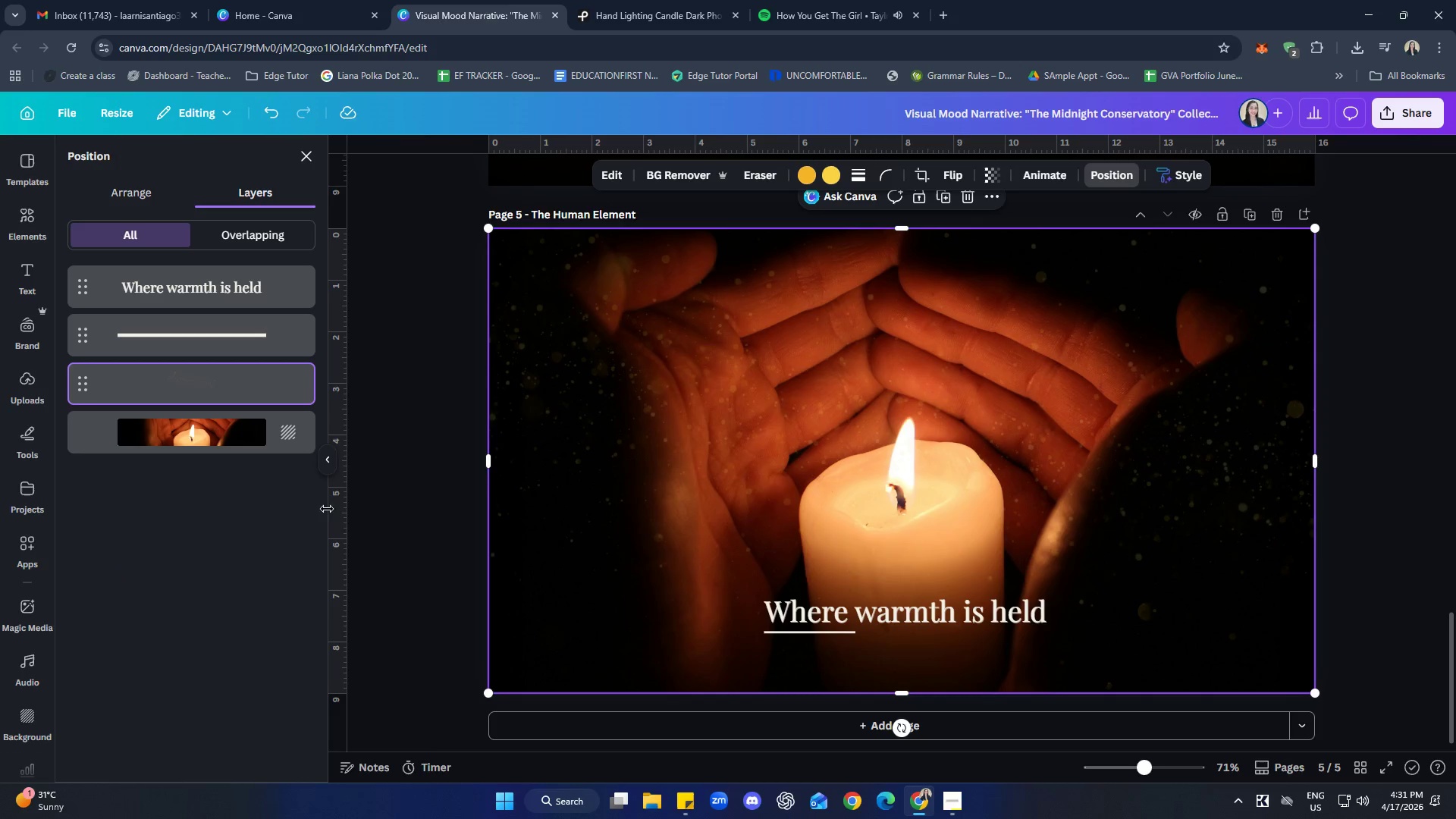 
left_click([231, 417])
 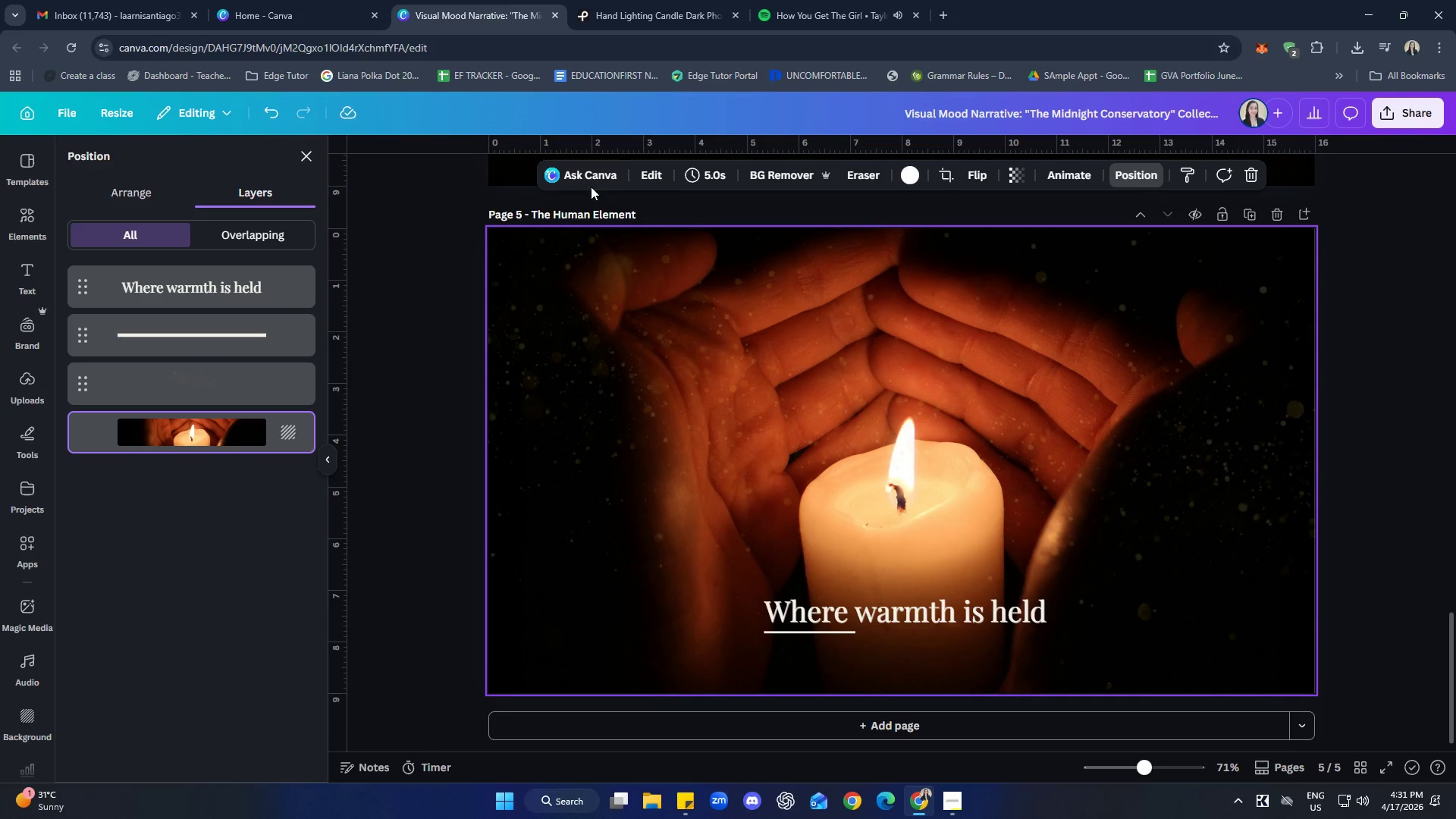 
left_click([646, 174])
 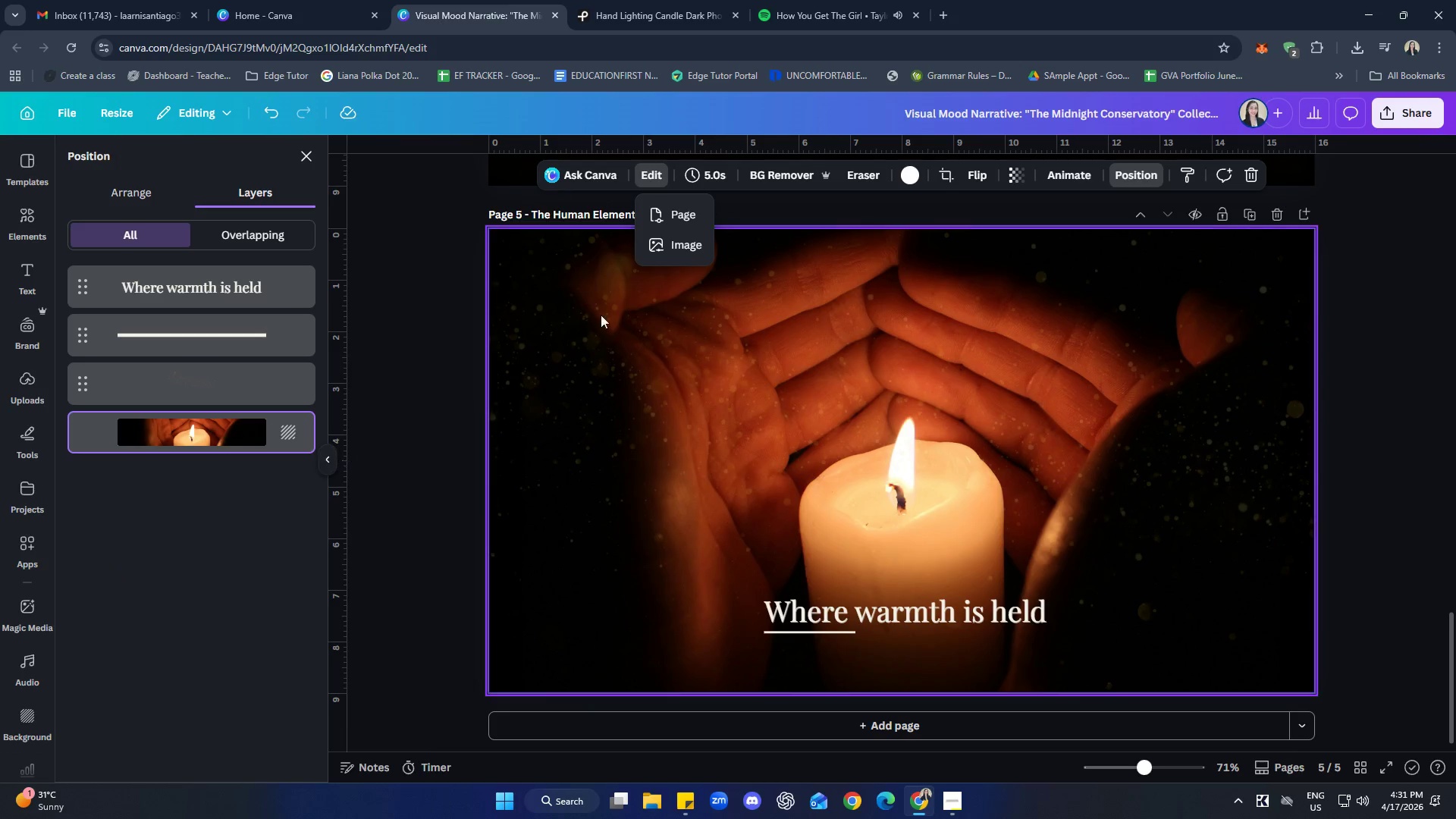 
left_click([670, 245])
 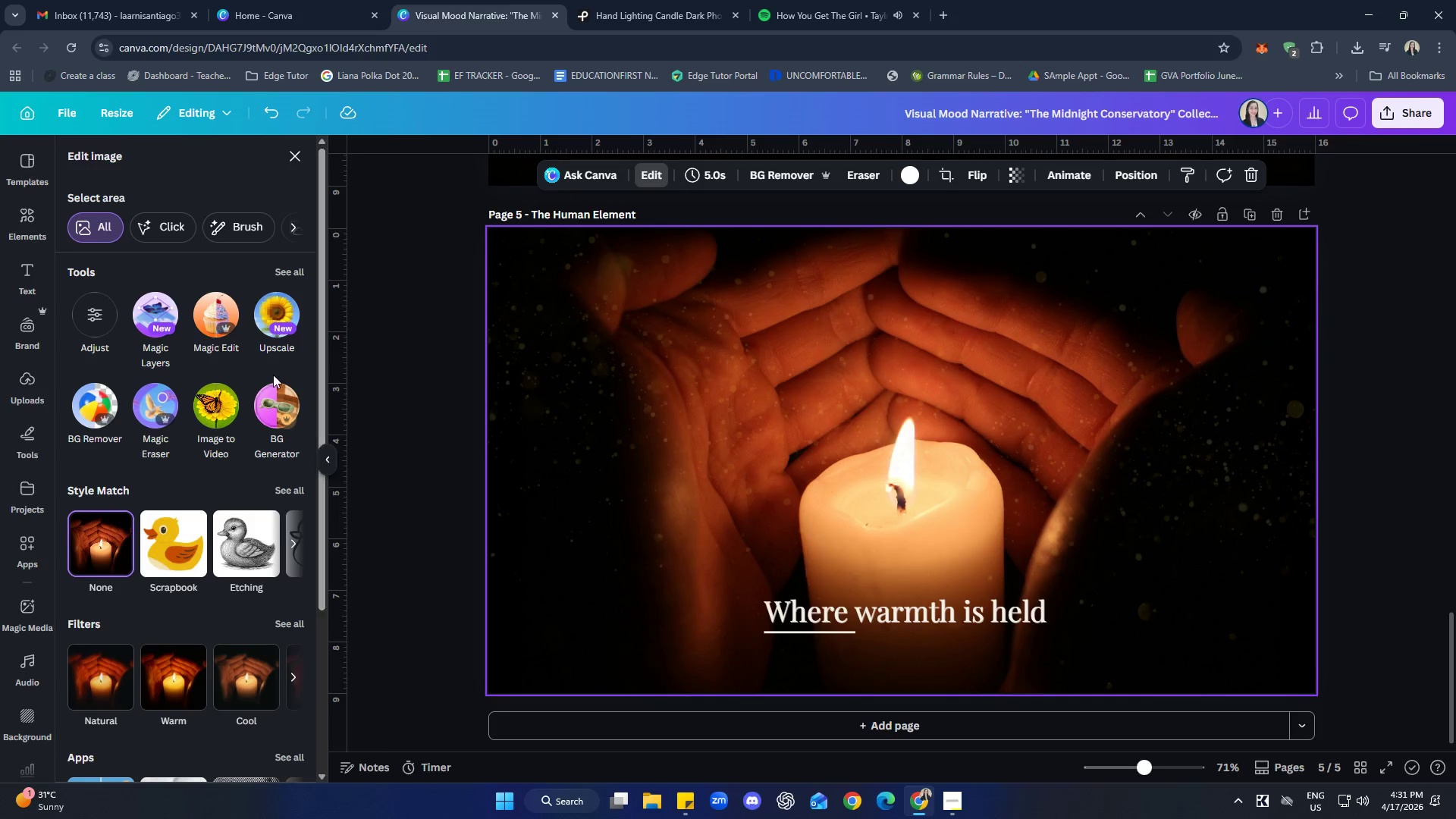 
left_click([86, 314])
 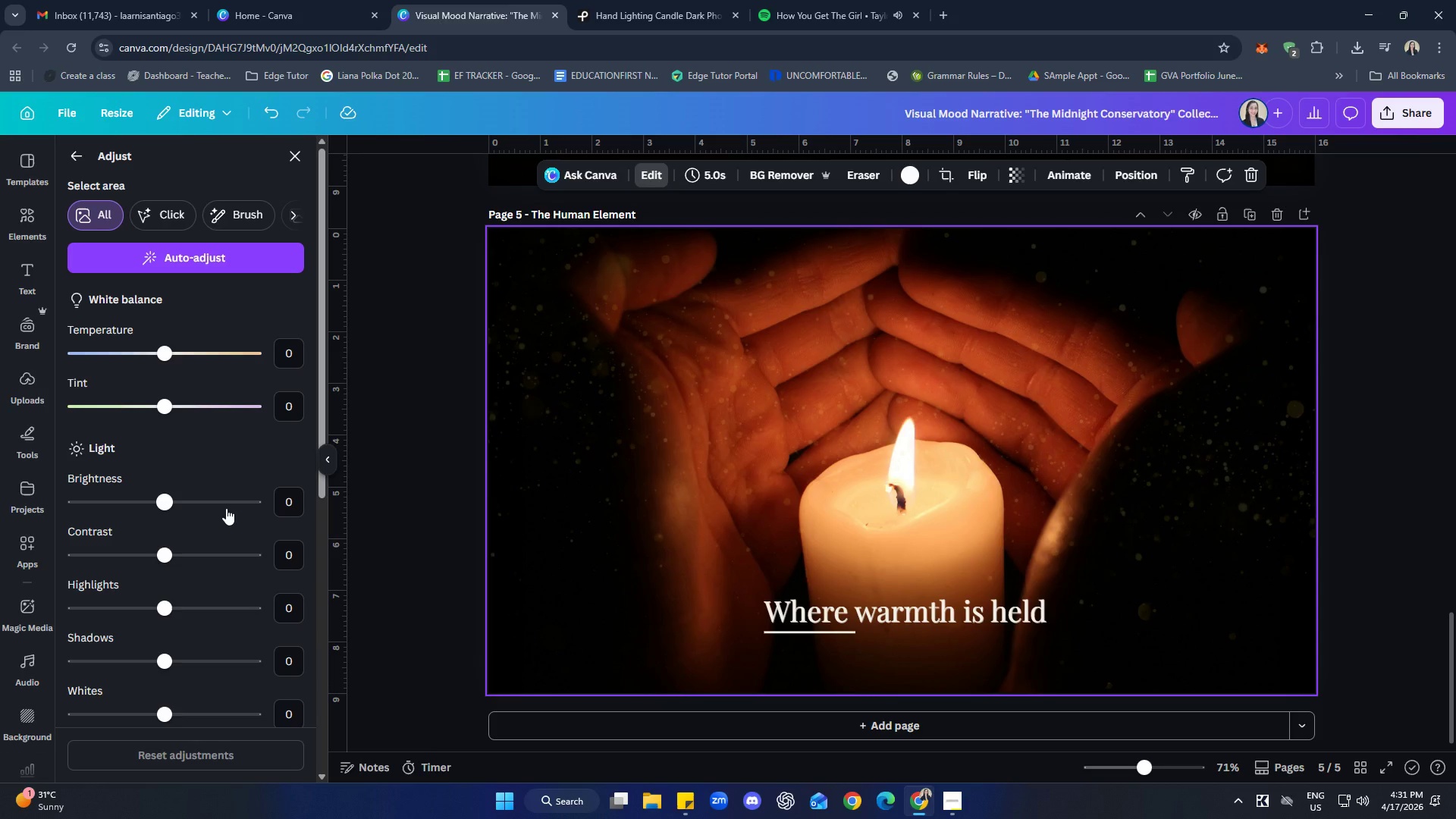 
left_click_drag(start_coordinate=[162, 610], to_coordinate=[151, 615])
 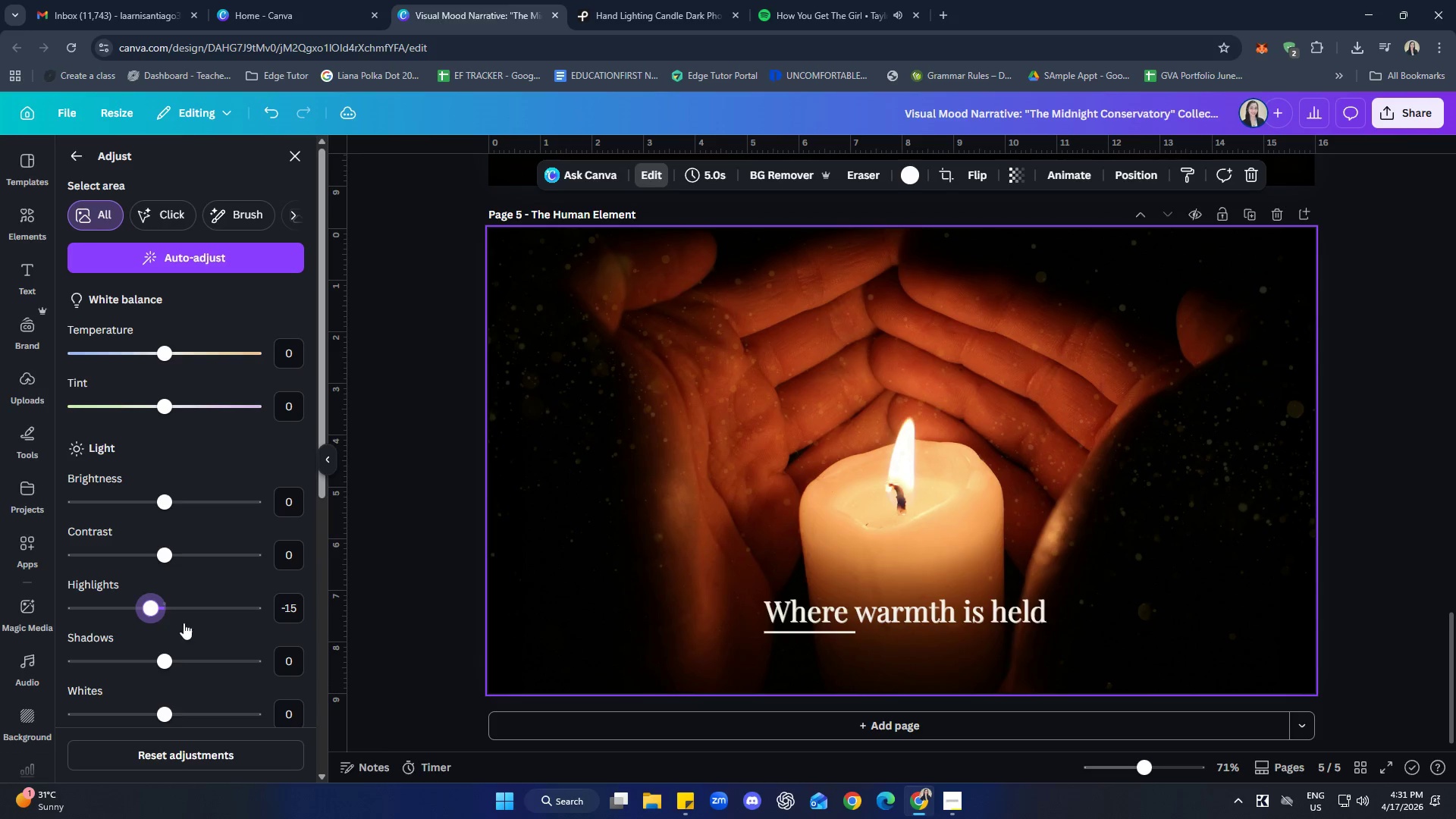 
scroll: coordinate [184, 620], scroll_direction: down, amount: 1.0
 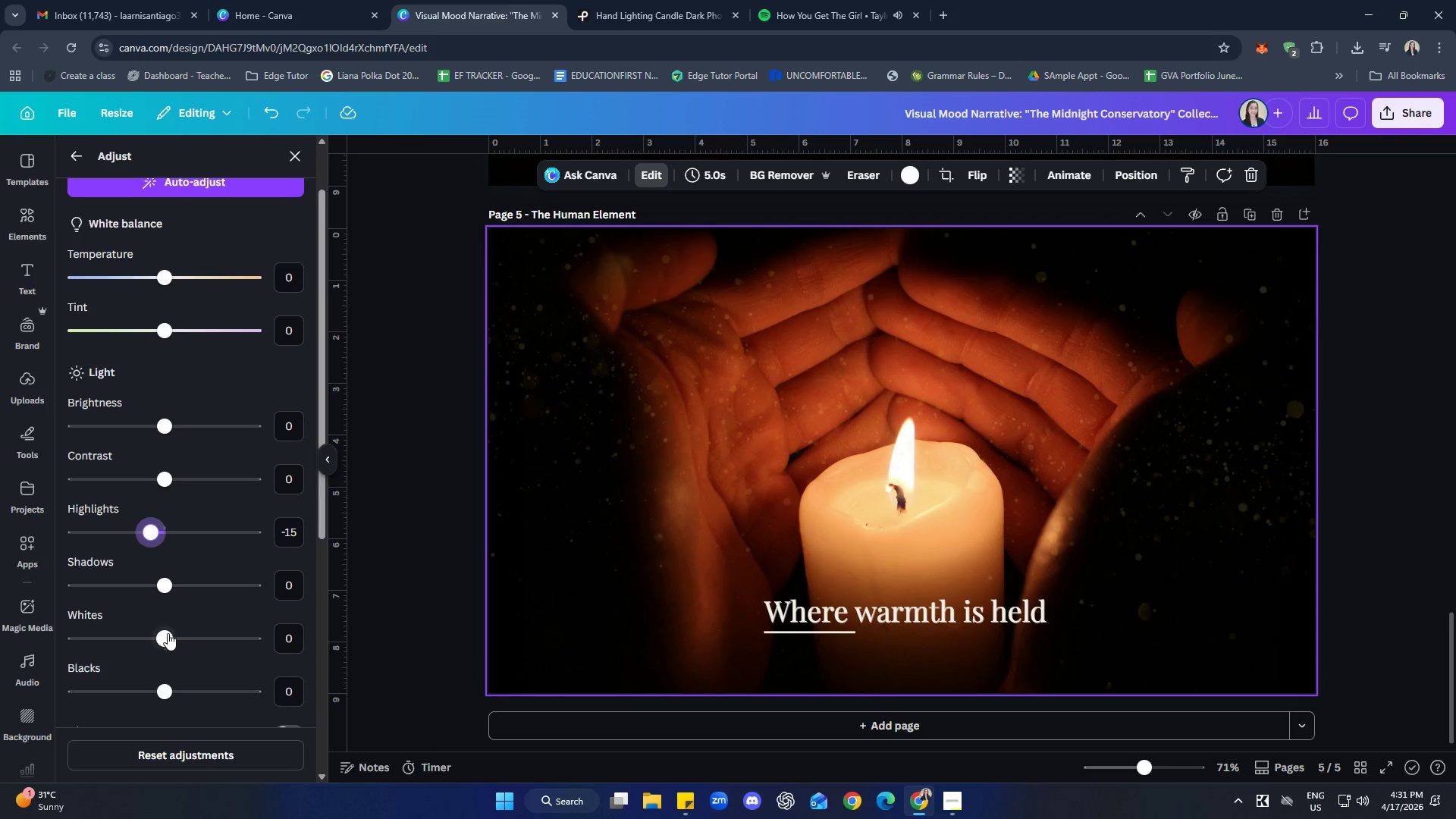 
left_click_drag(start_coordinate=[160, 637], to_coordinate=[155, 635])
 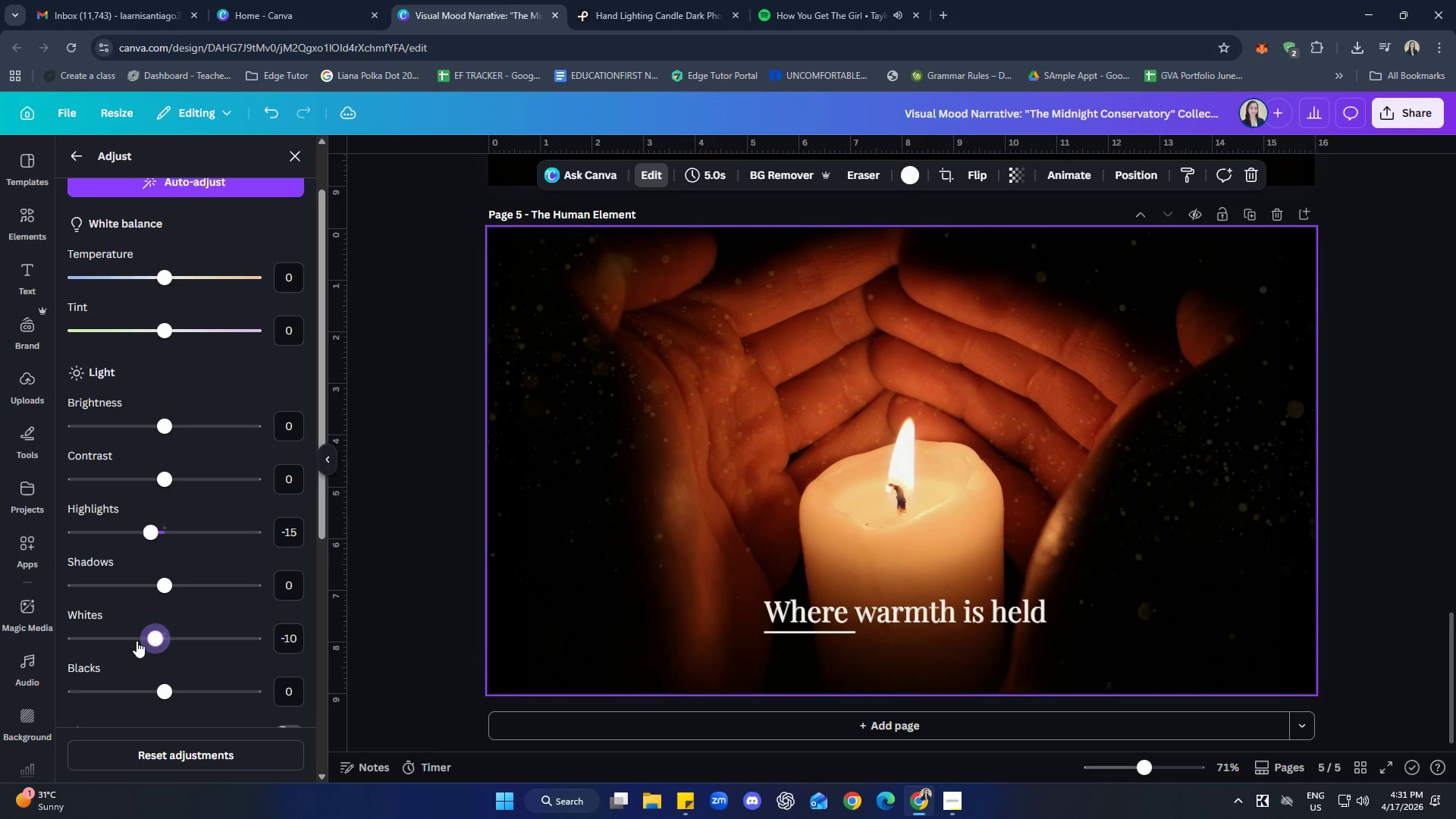 
left_click([1028, 466])
 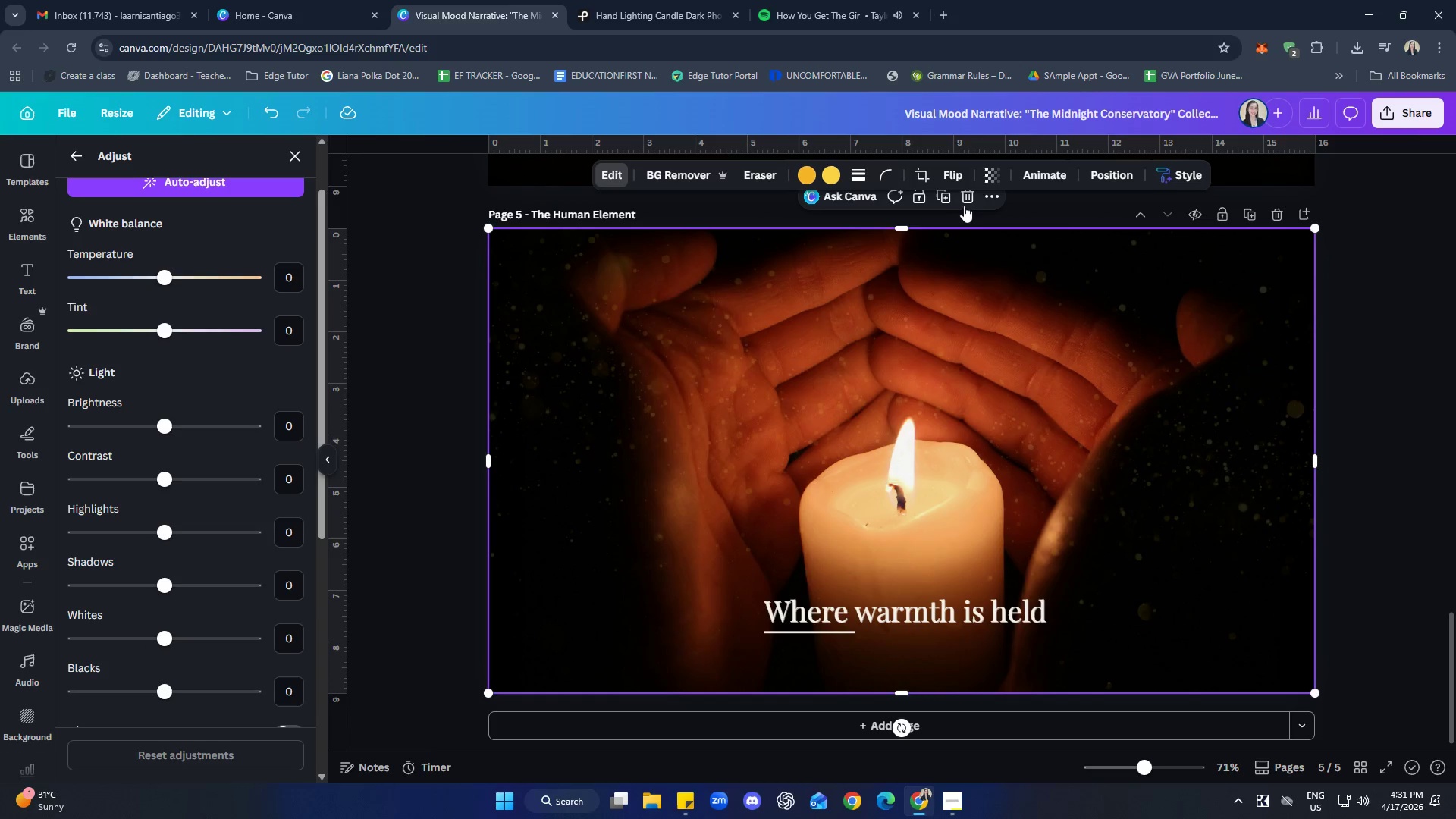 
left_click([993, 171])
 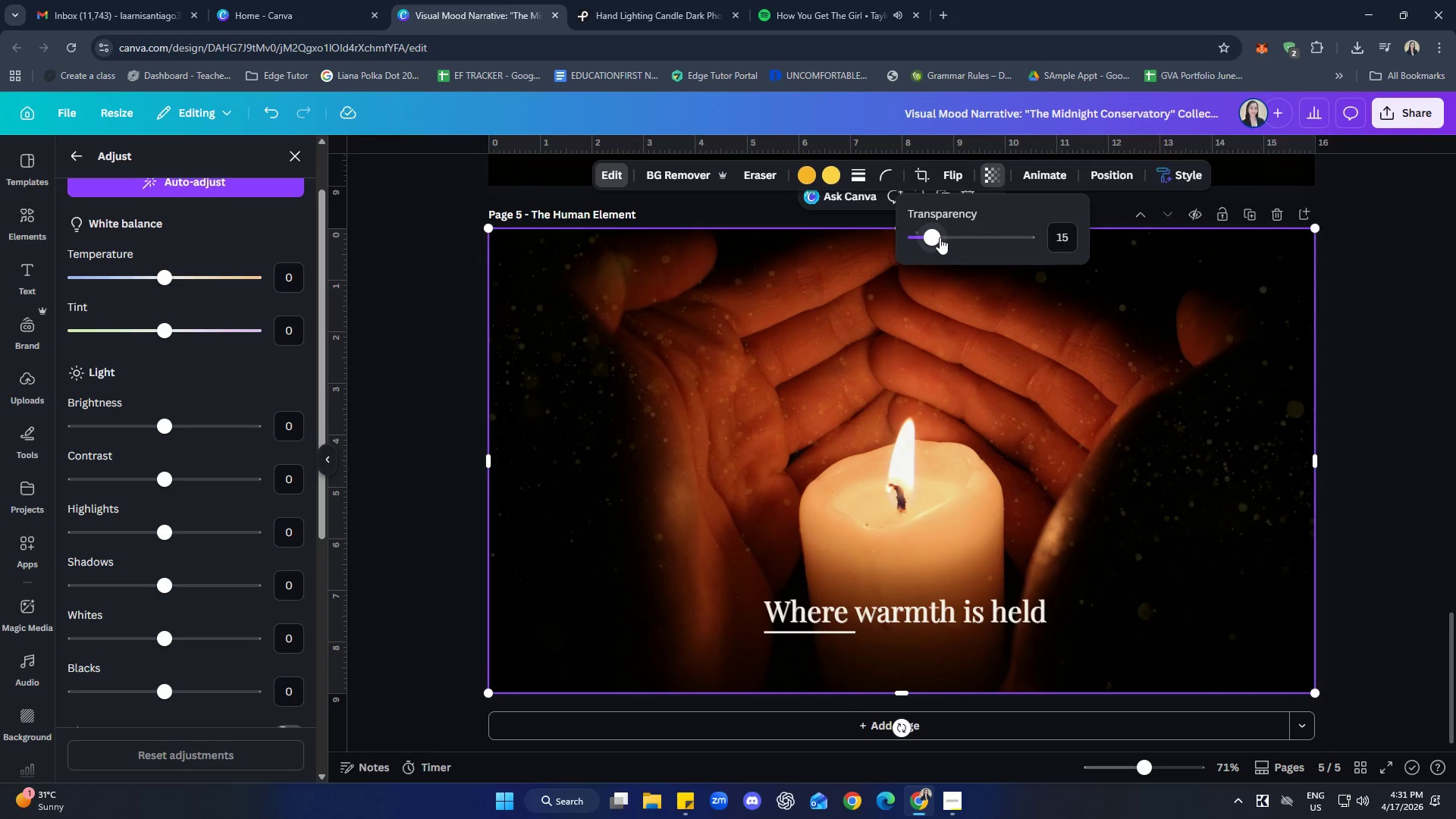 
left_click_drag(start_coordinate=[937, 238], to_coordinate=[925, 237])
 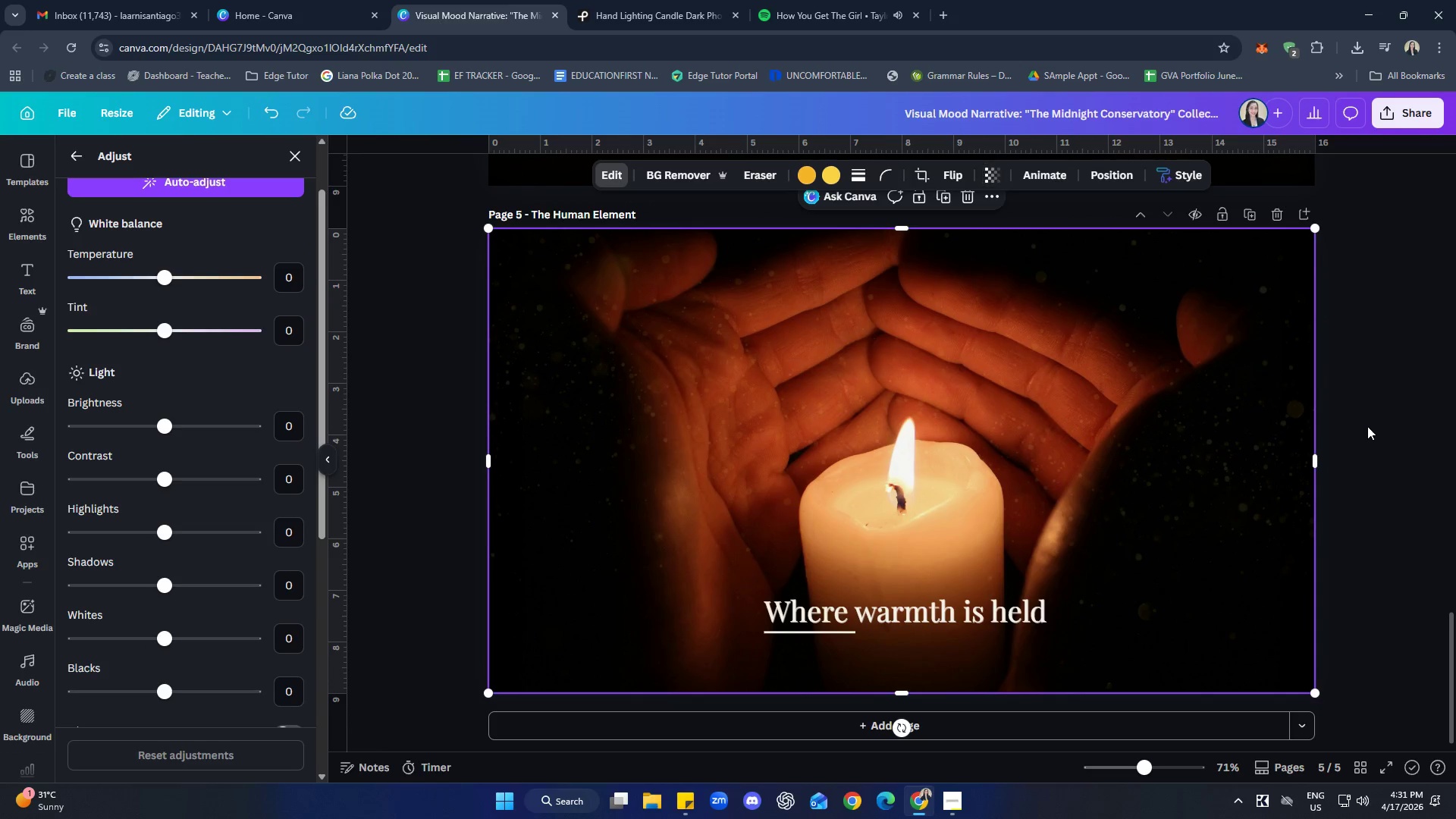 
double_click([1378, 419])
 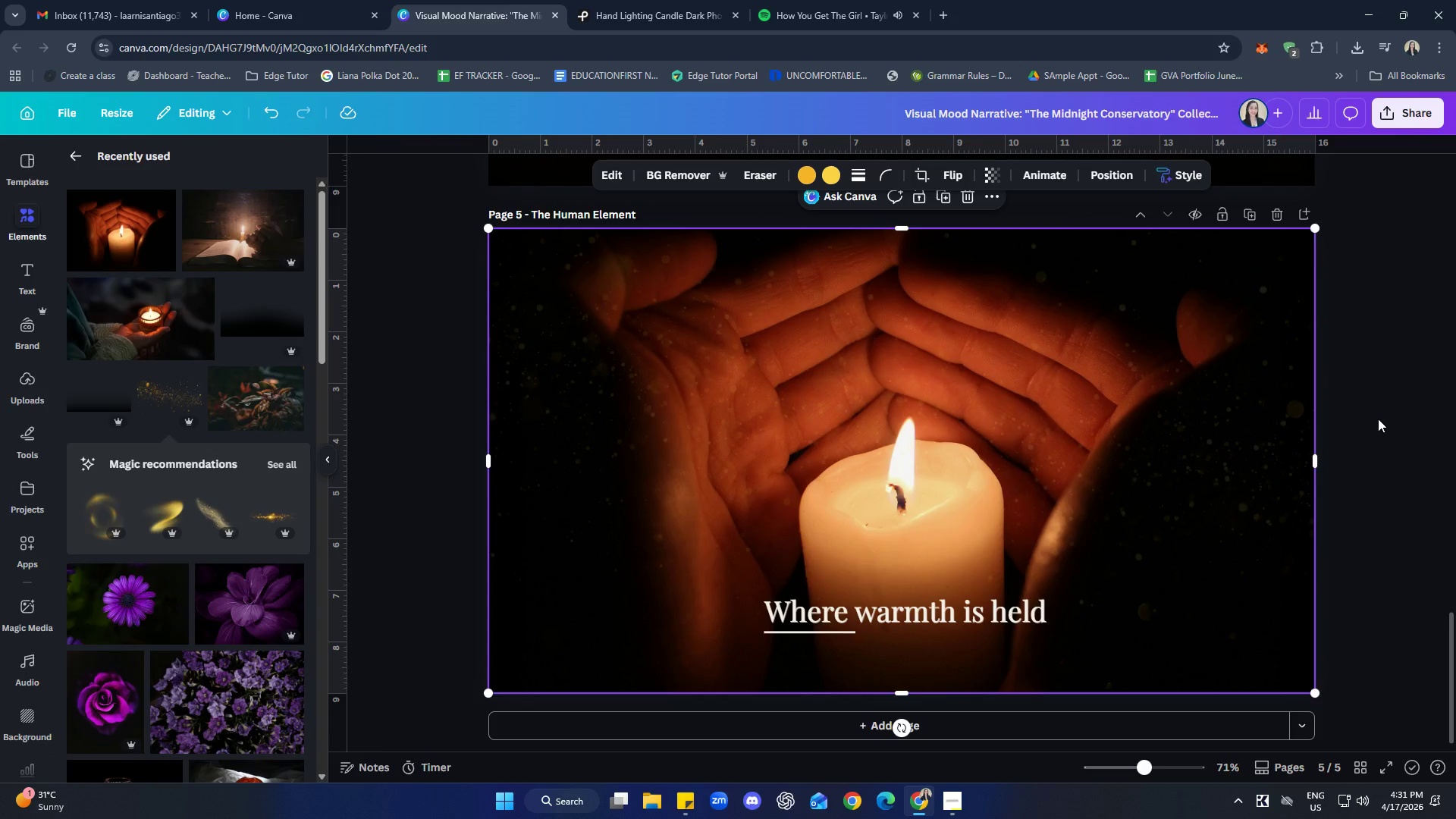 
left_click([1382, 414])
 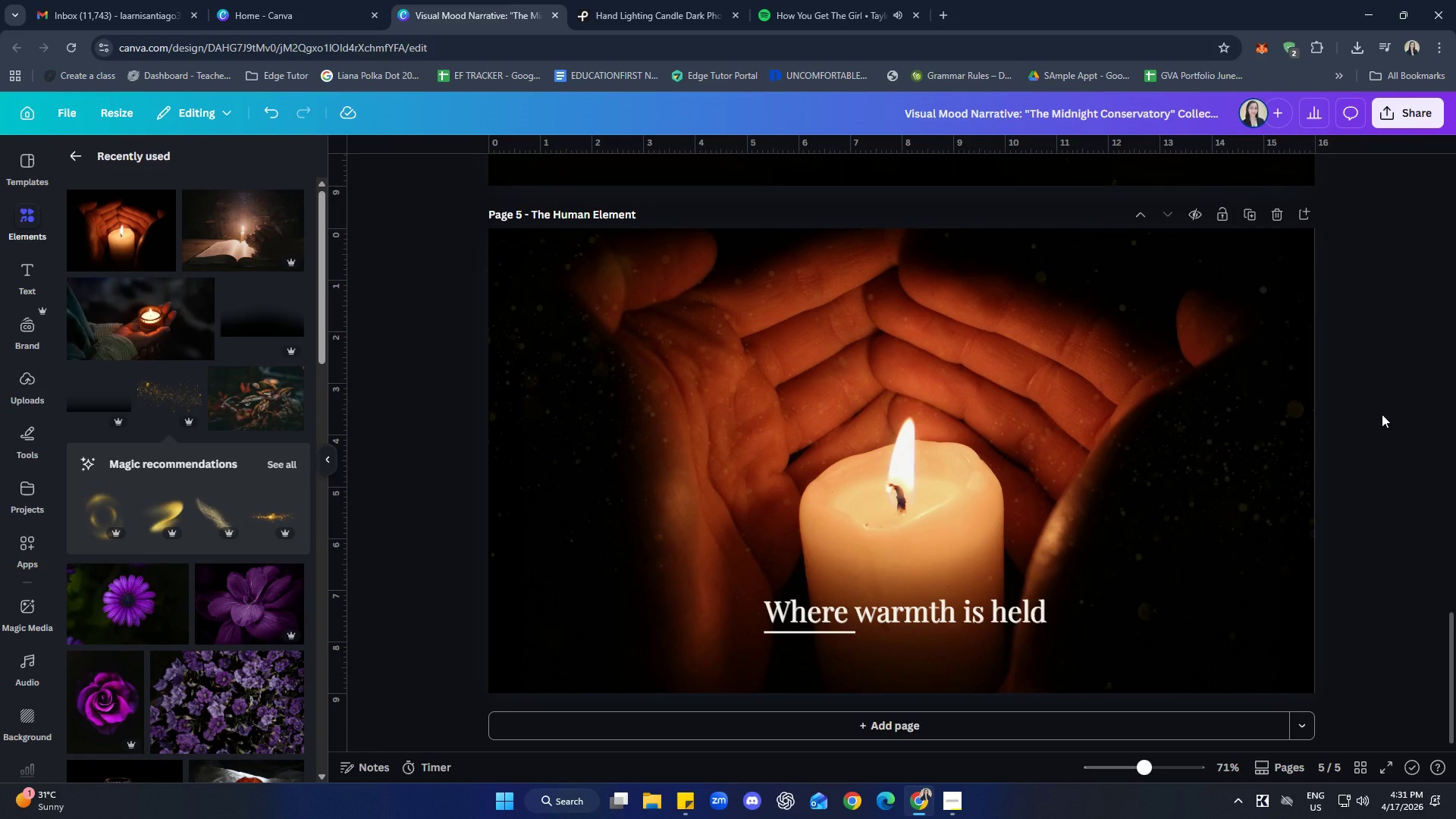 
wait(5.78)
 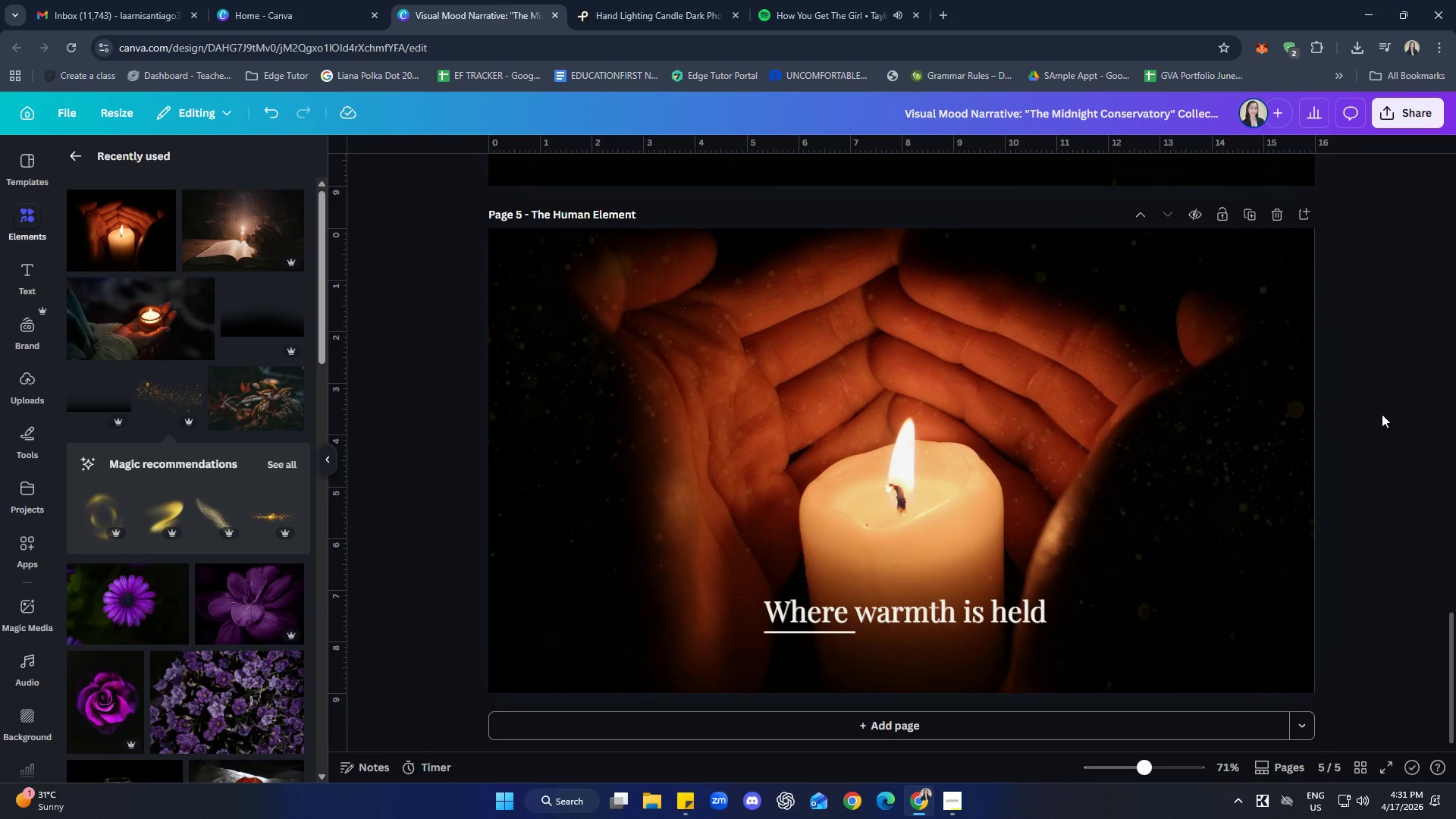 
left_click([975, 617])
 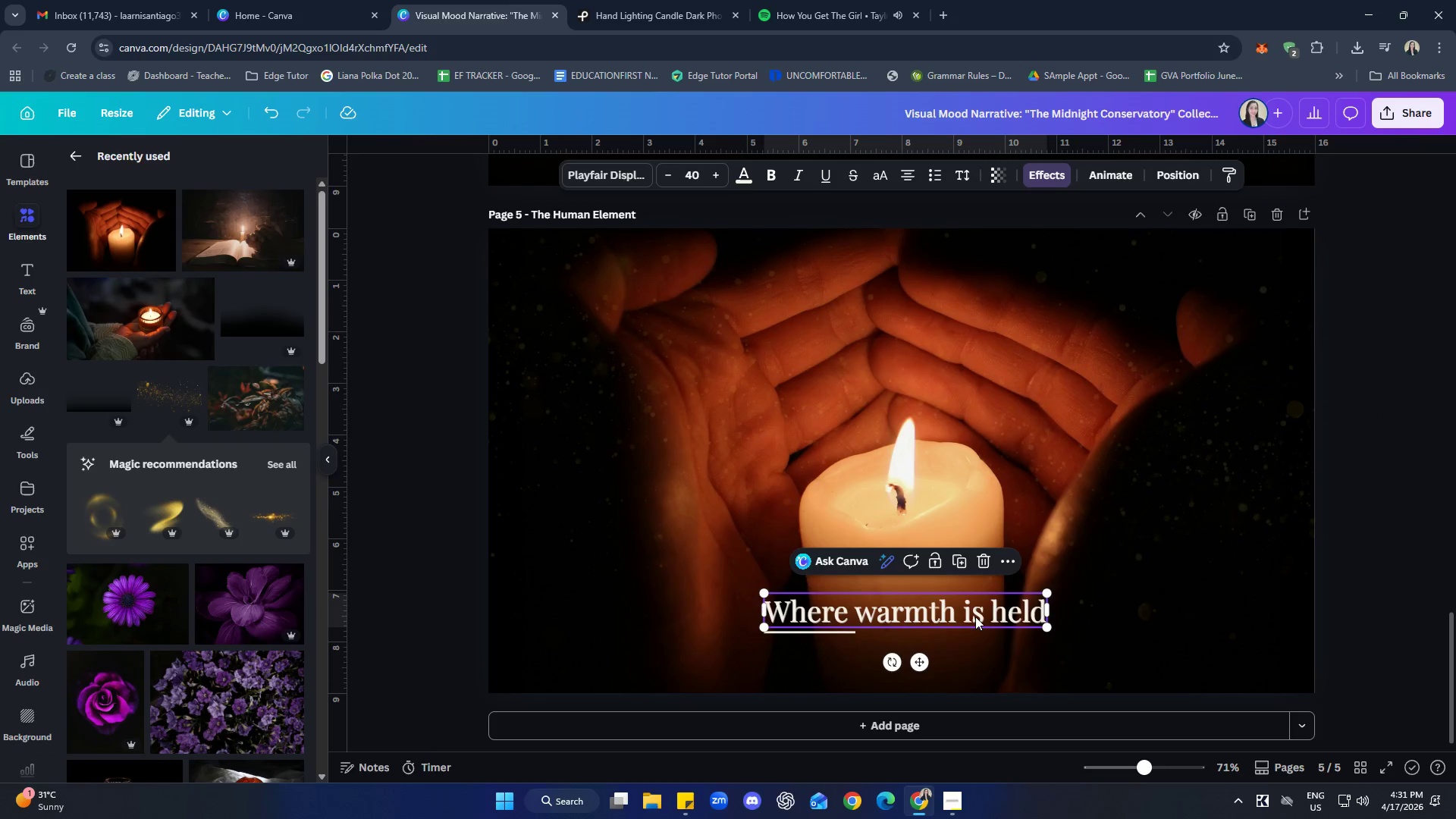 
hold_key(key=ShiftLeft, duration=2.97)
left_click([847, 632])
 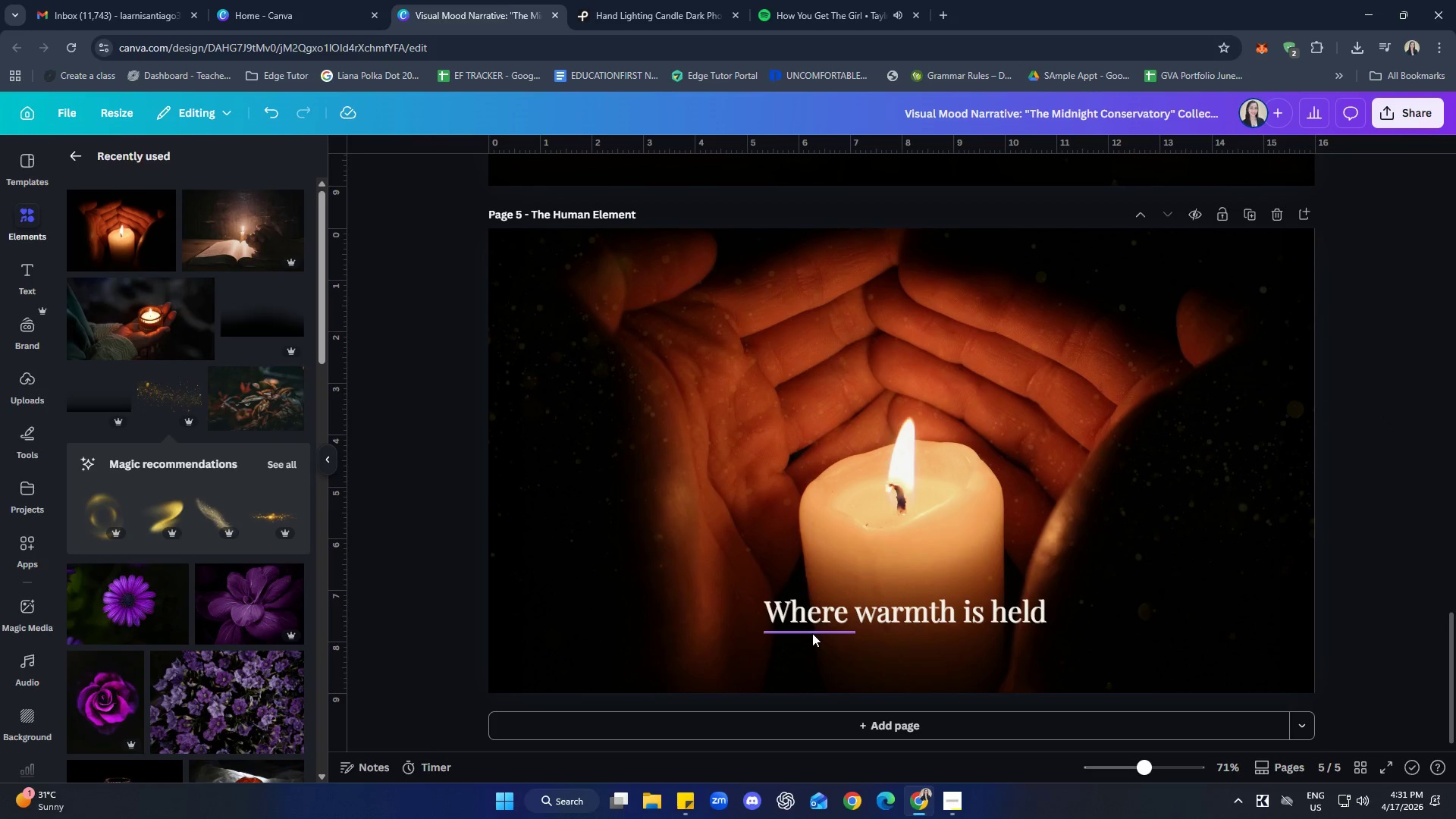 
left_click([811, 633])
 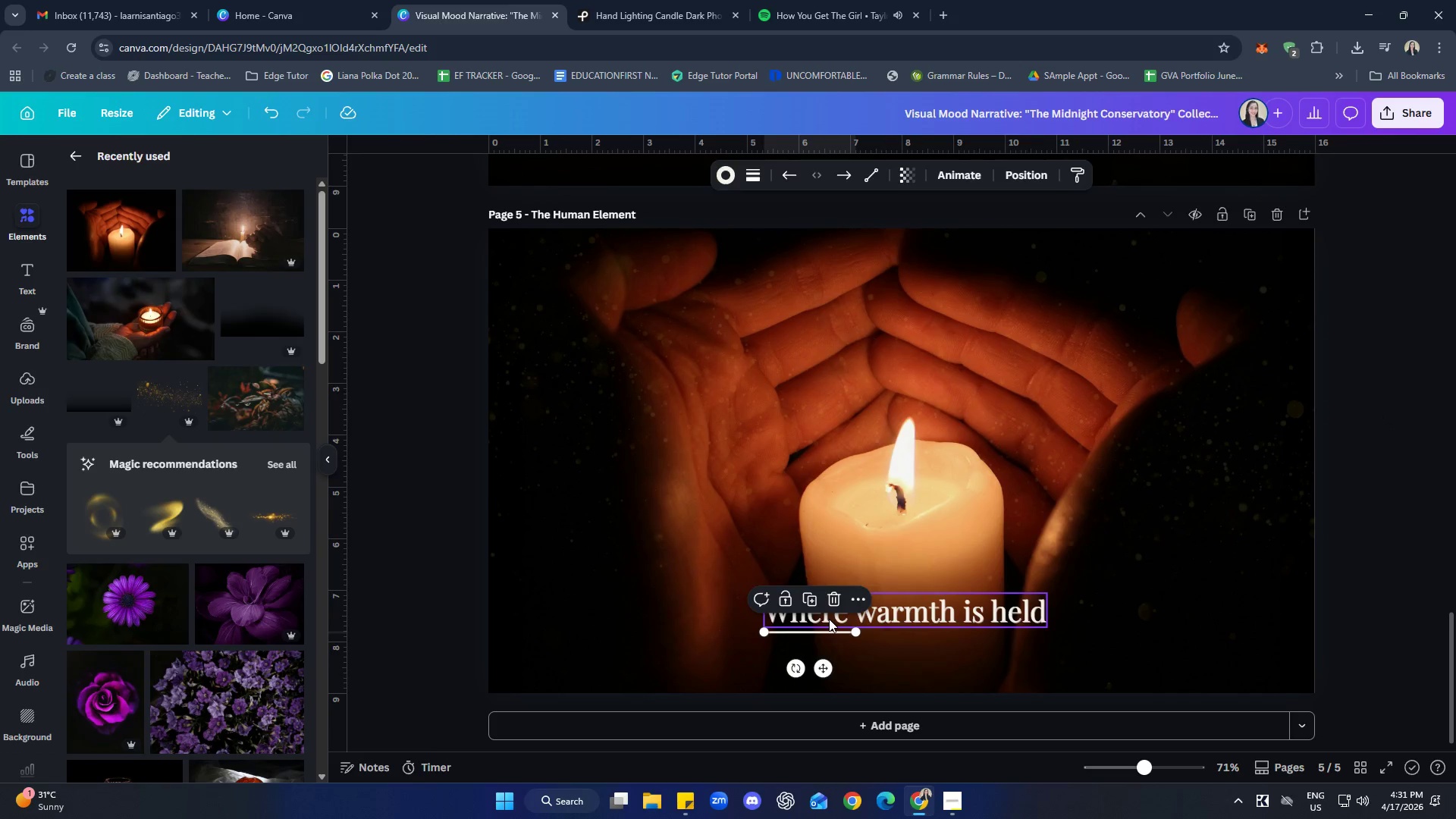 
left_click([829, 619])
 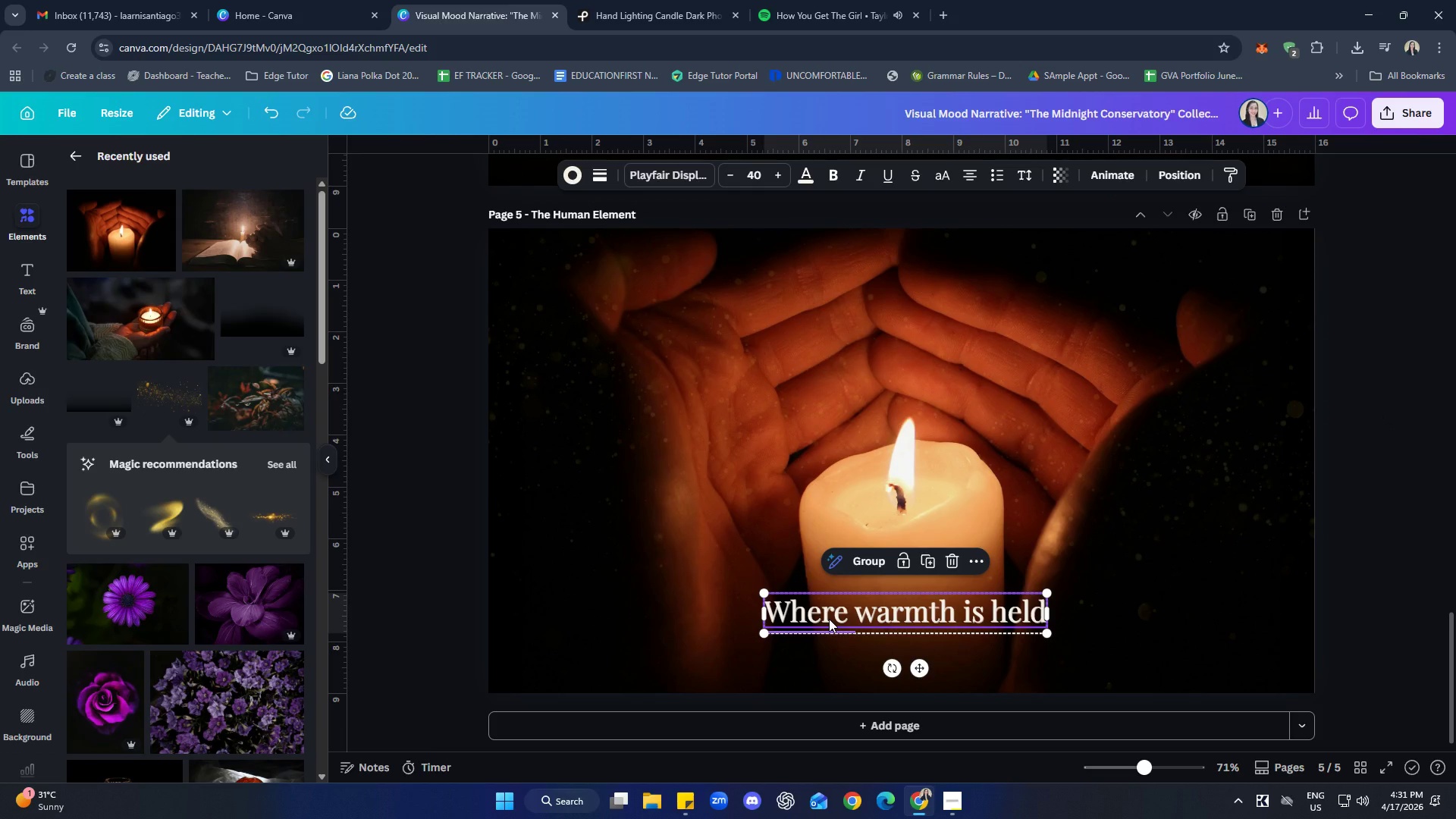 
key(ArrowUp)
 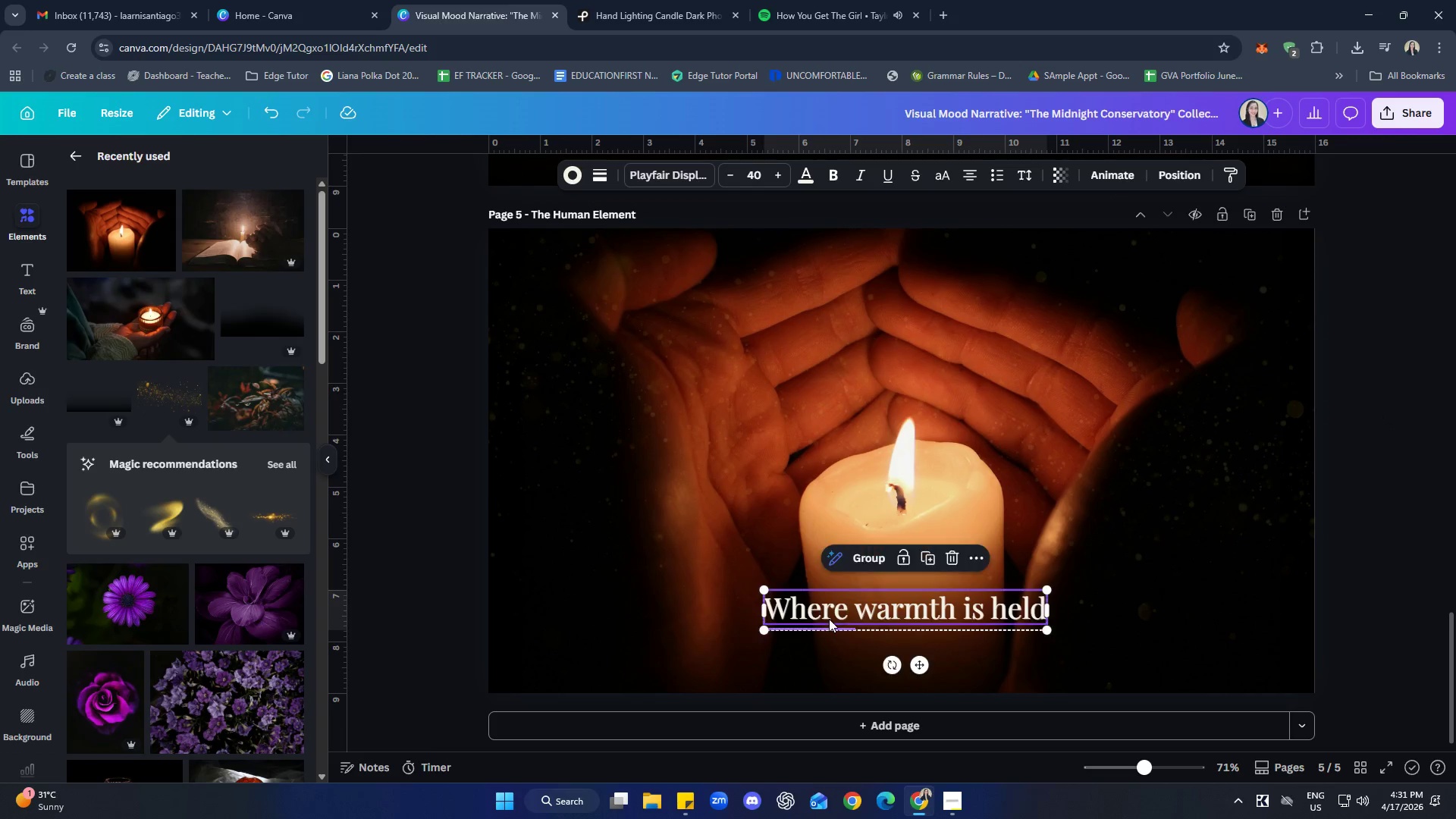 
key(ArrowUp)
 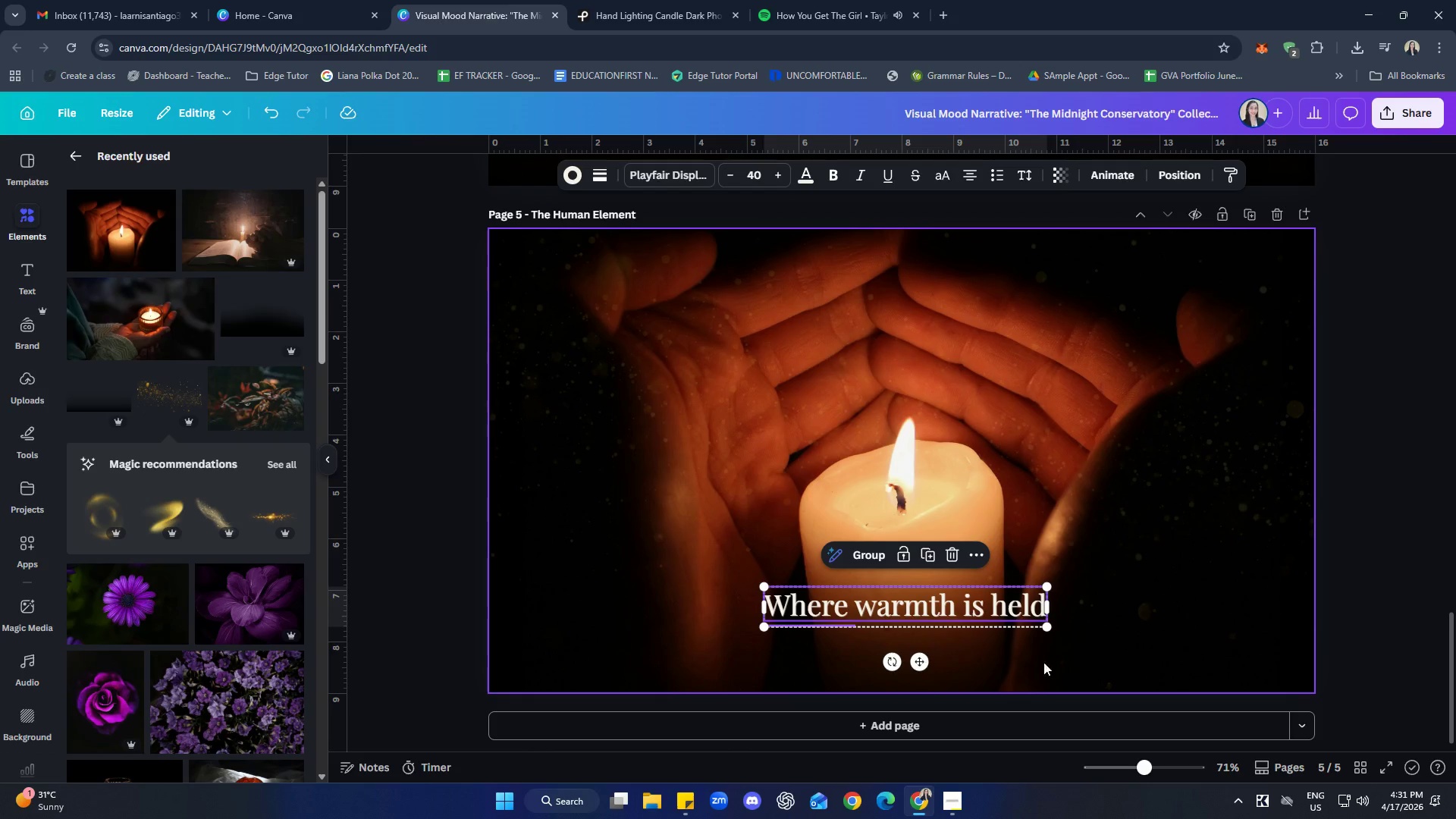 
left_click([1378, 485])
 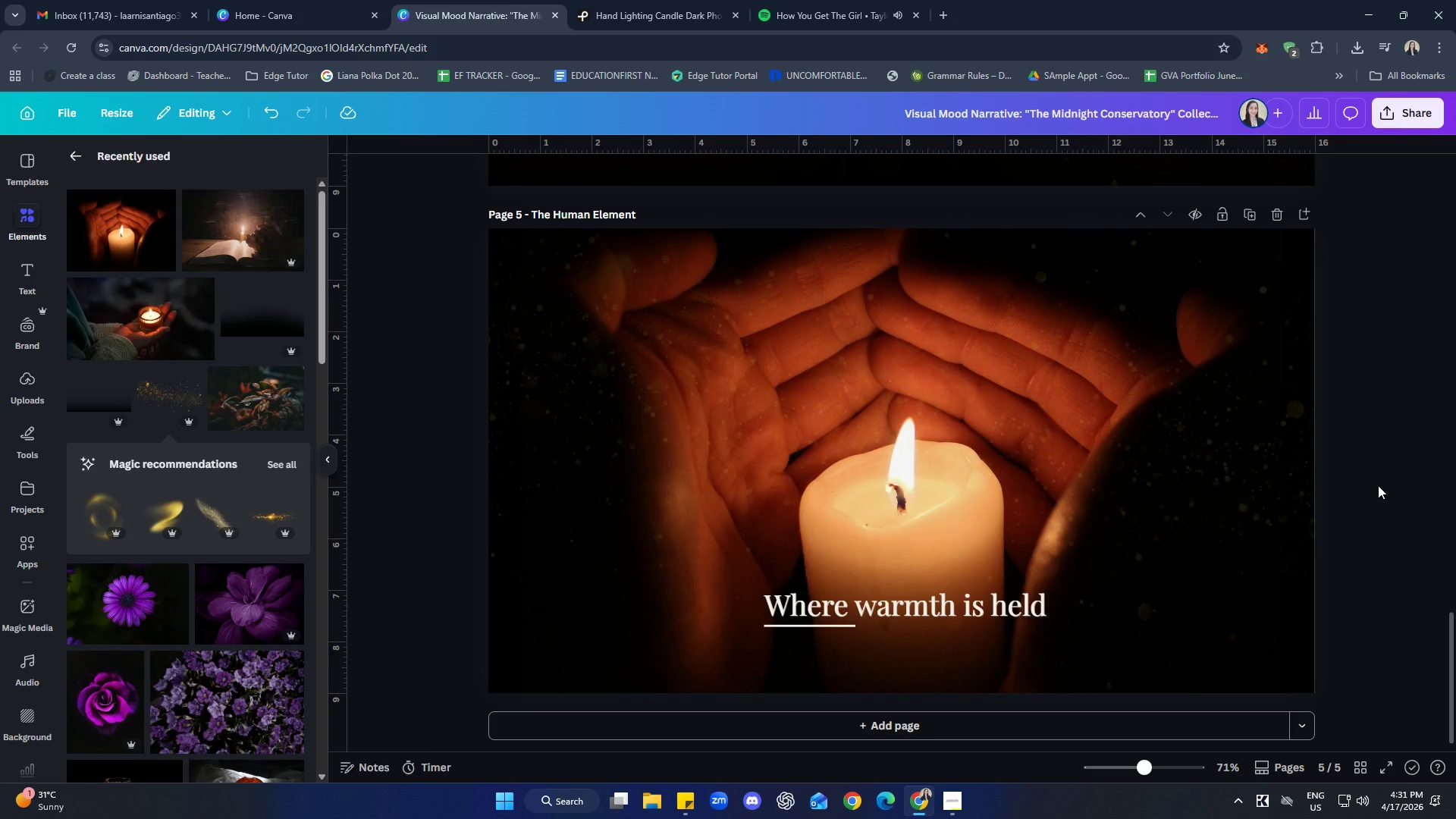 
wait(9.14)
 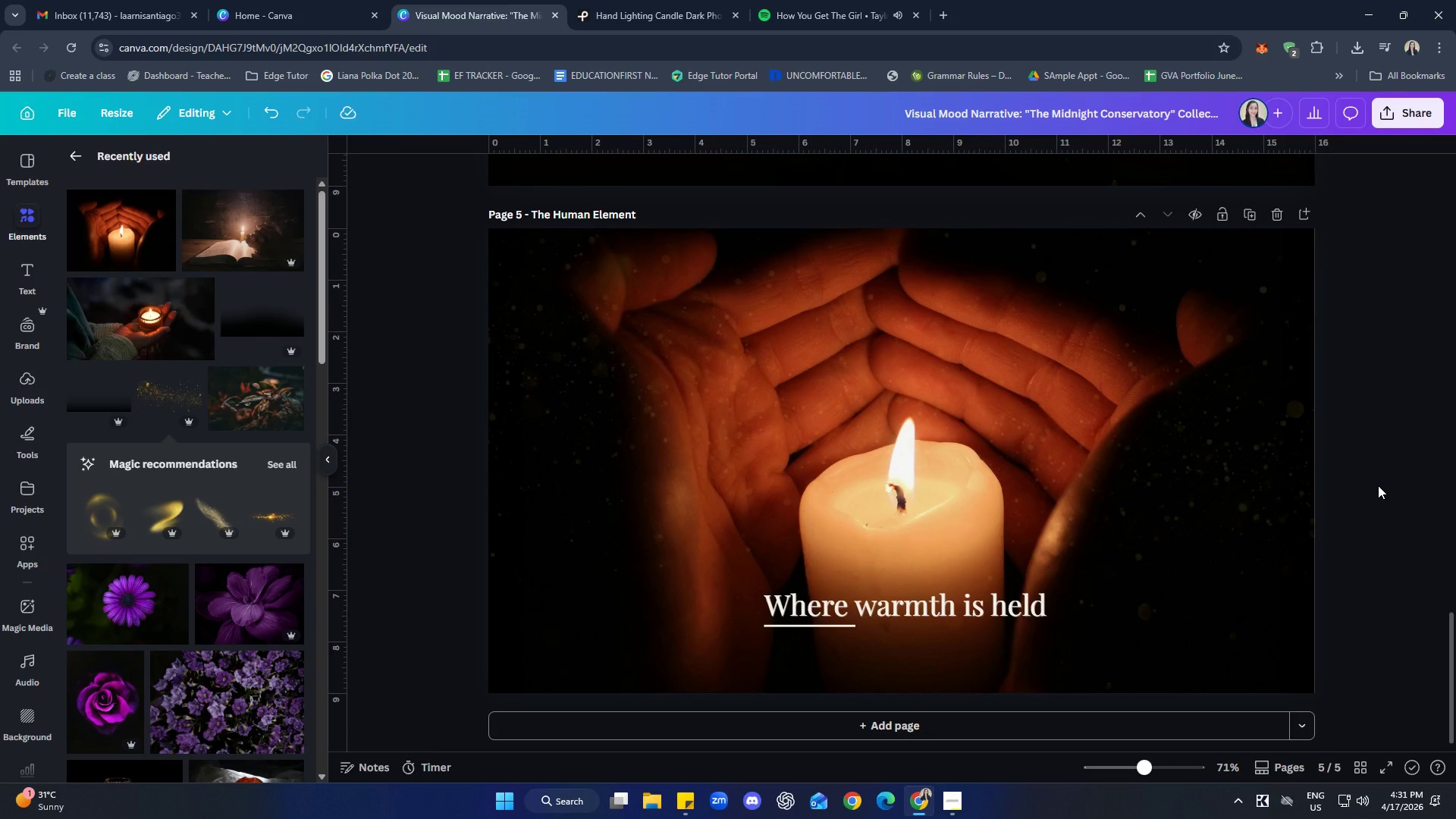 
left_click([840, 628])
 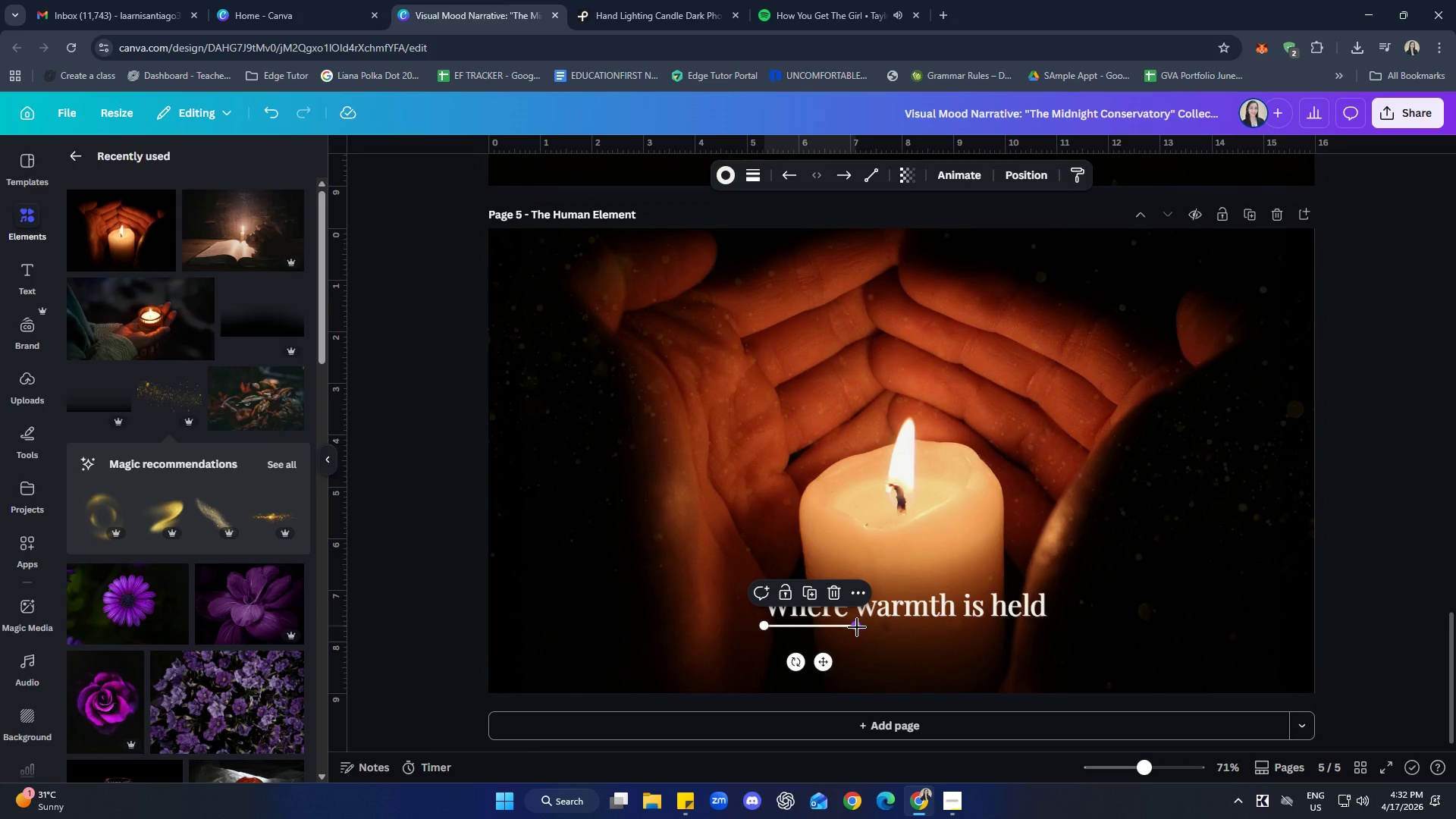 
left_click_drag(start_coordinate=[857, 627], to_coordinate=[851, 630])
 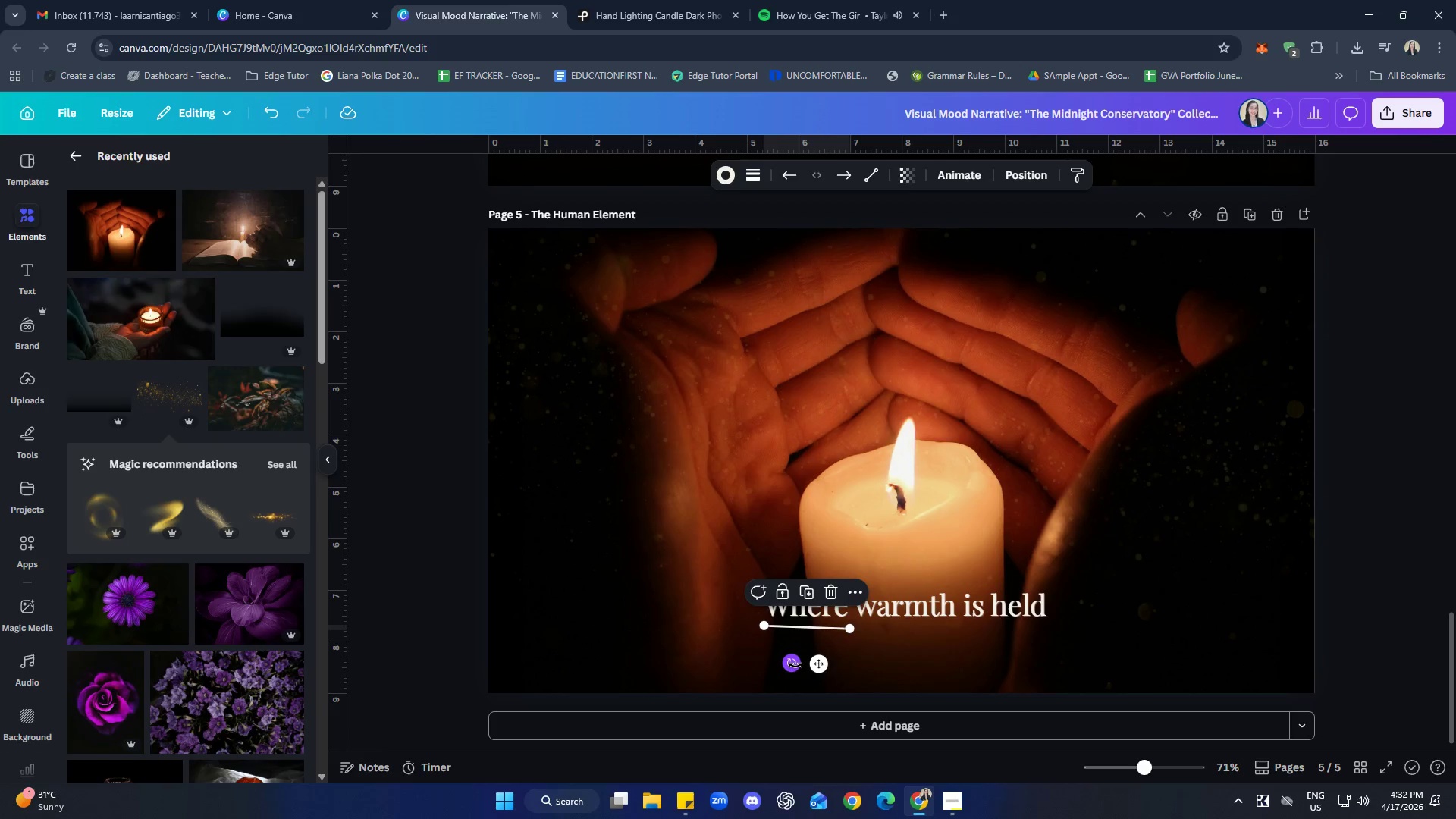 
left_click_drag(start_coordinate=[795, 665], to_coordinate=[807, 661])
 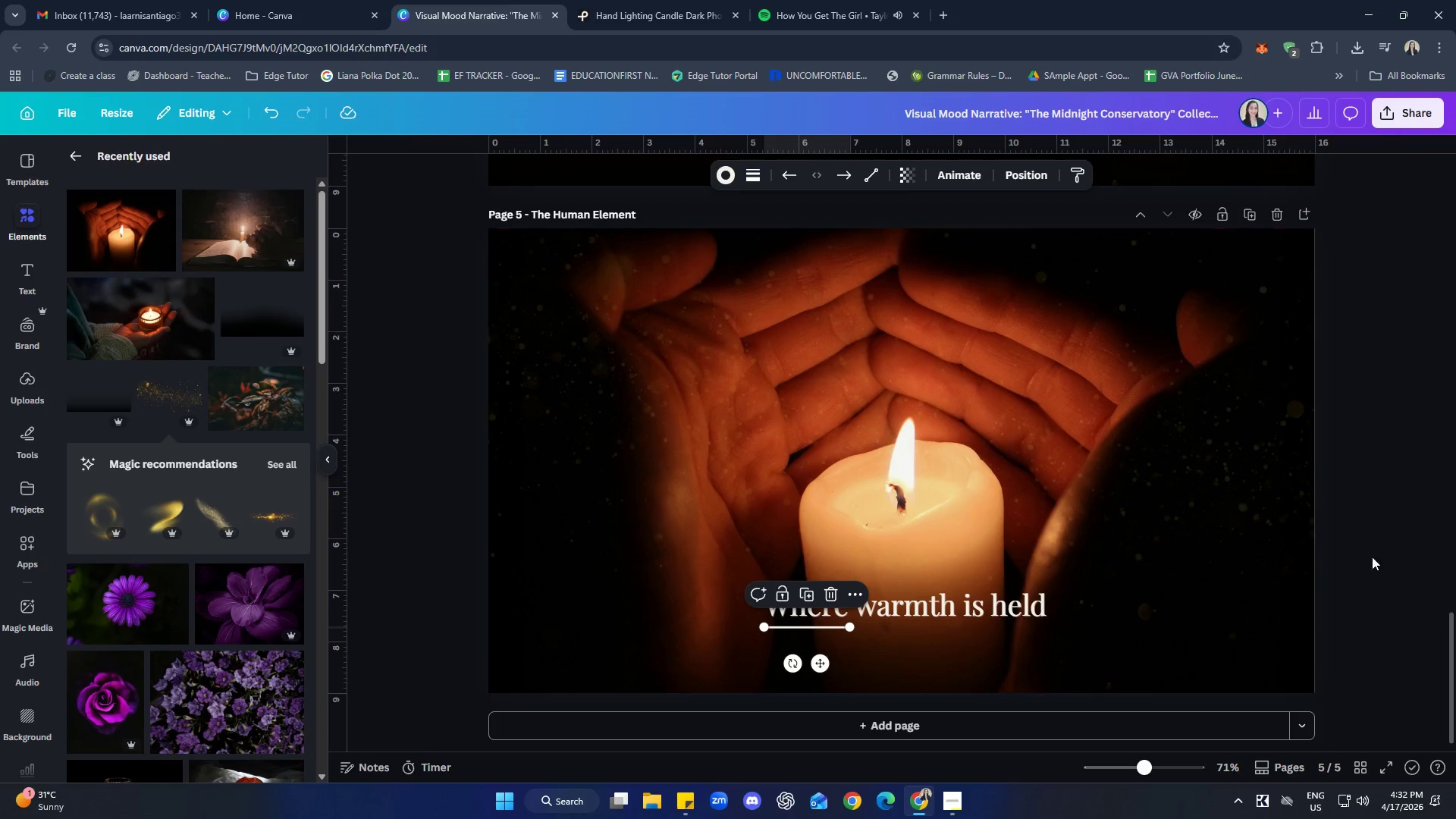 
left_click([1395, 538])
 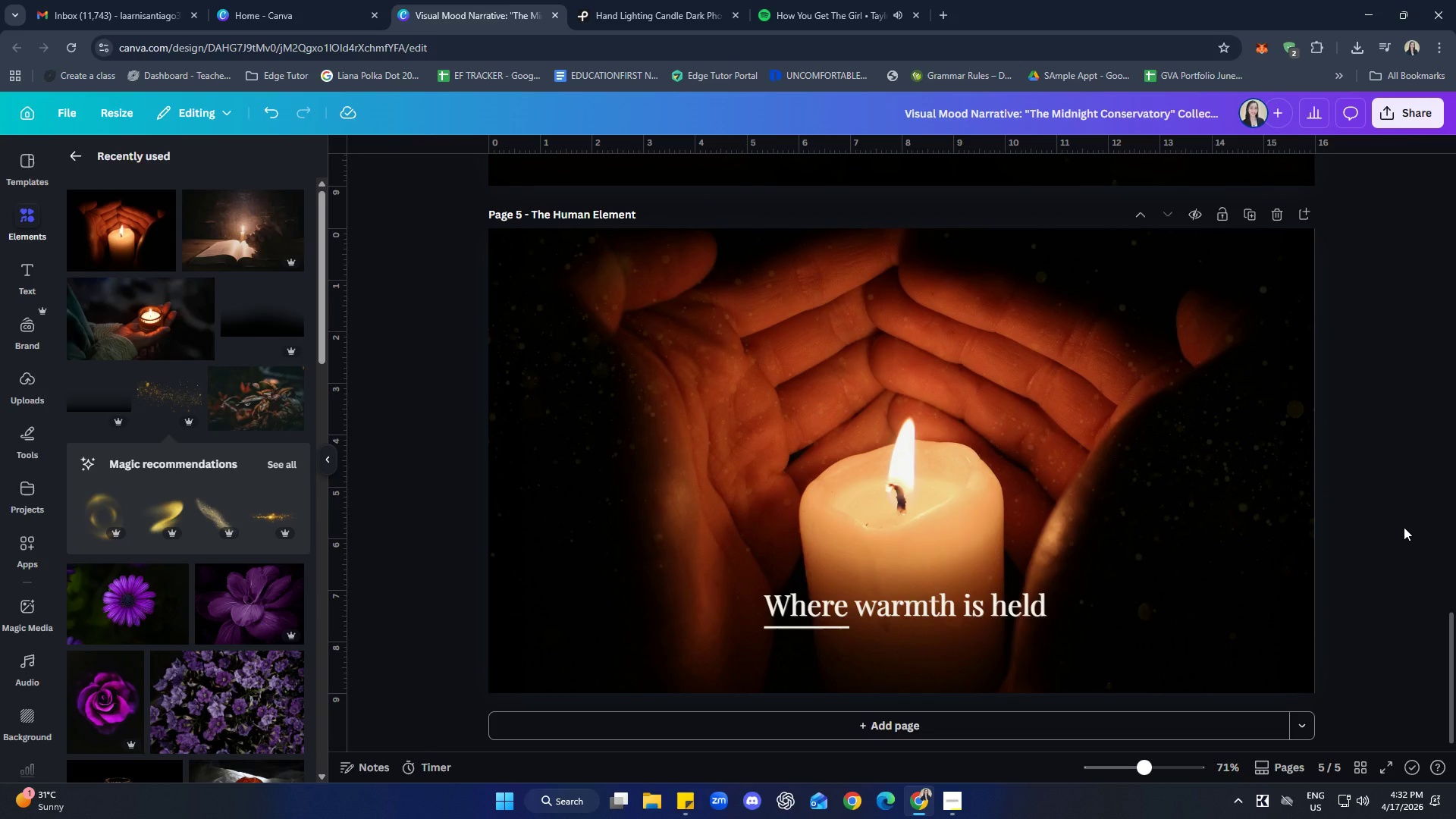 
wait(11.55)
 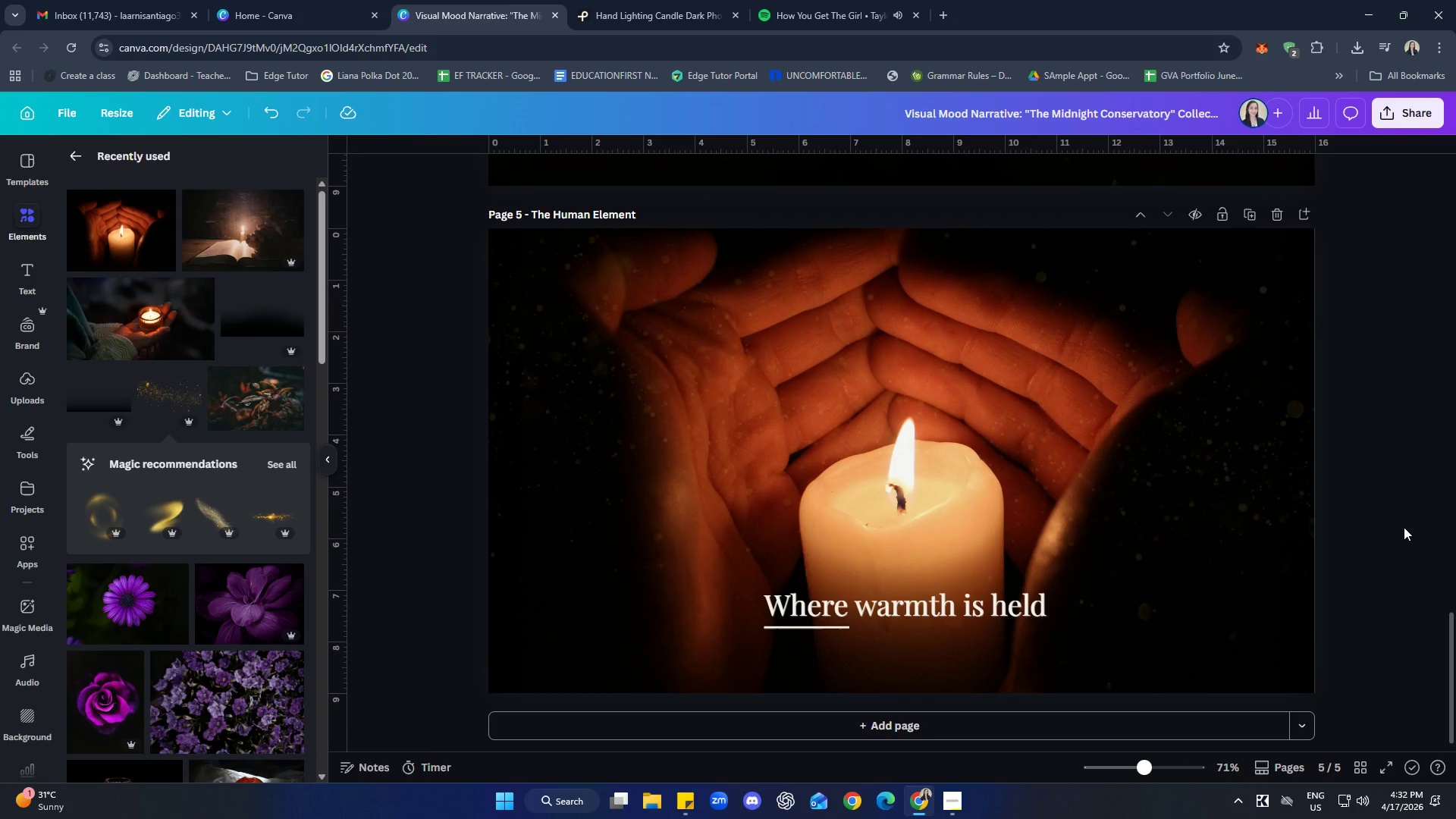 
left_click([1094, 565])
 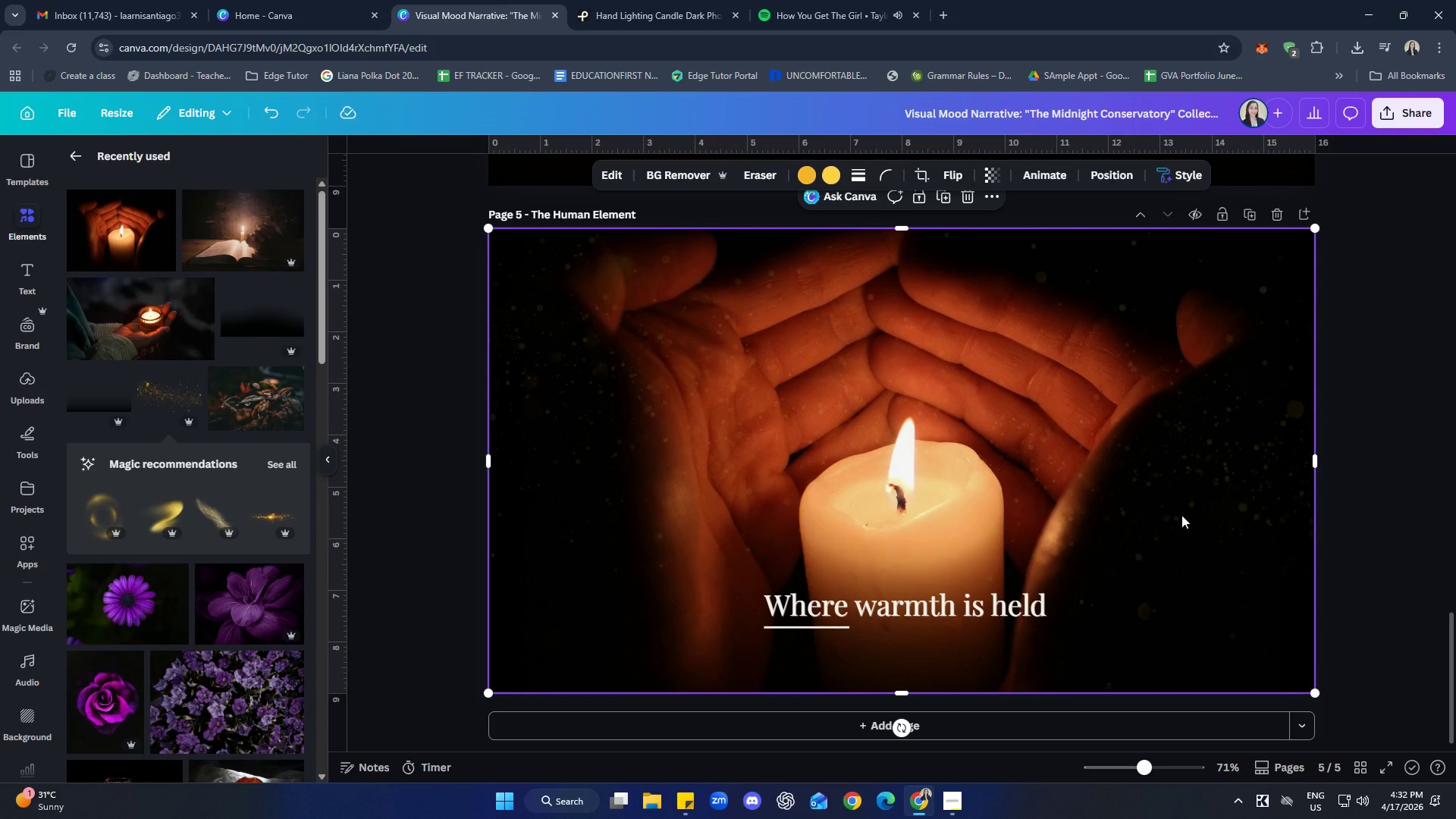 
key(Delete)
 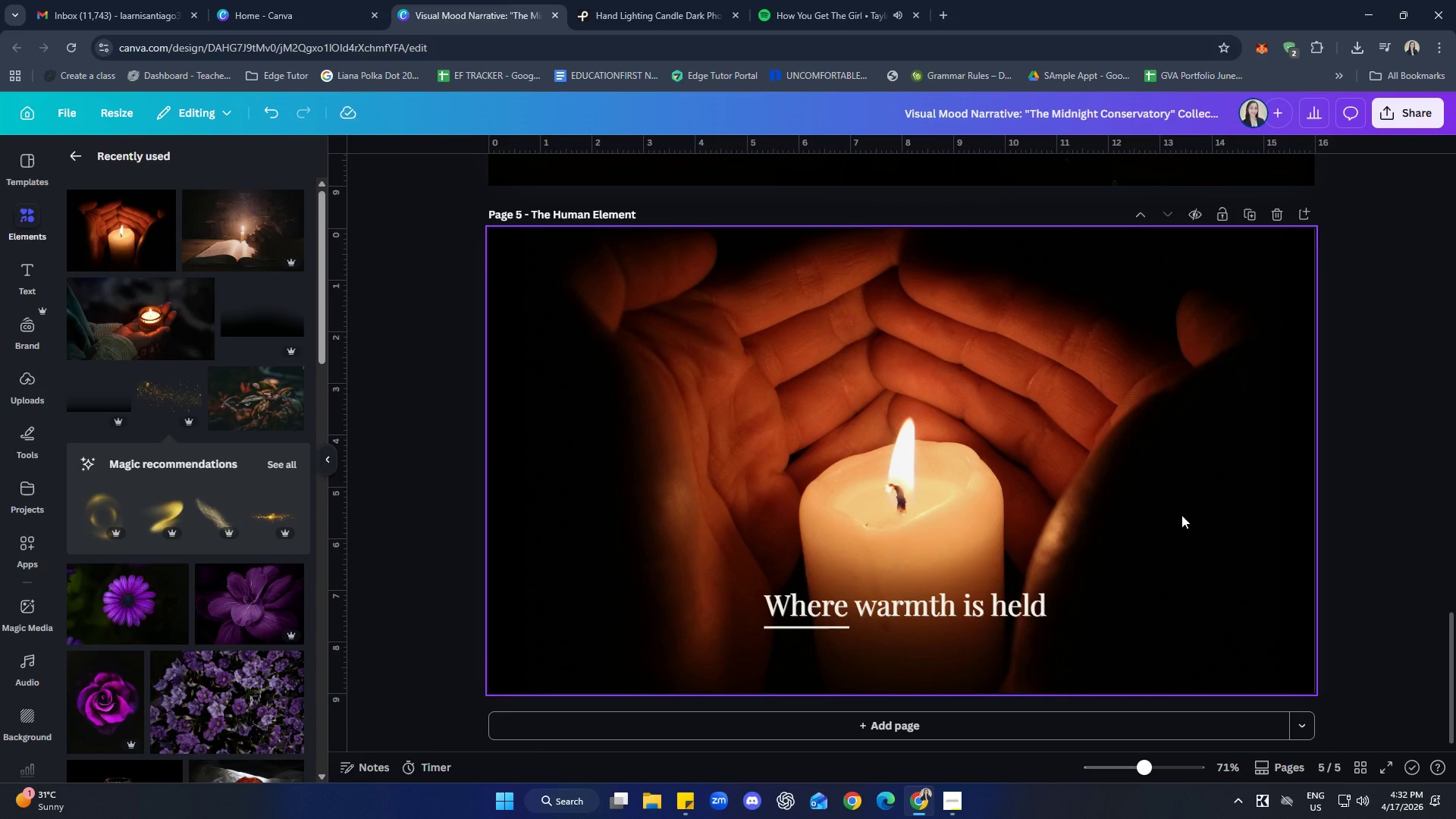 
key(Control+ControlLeft)
 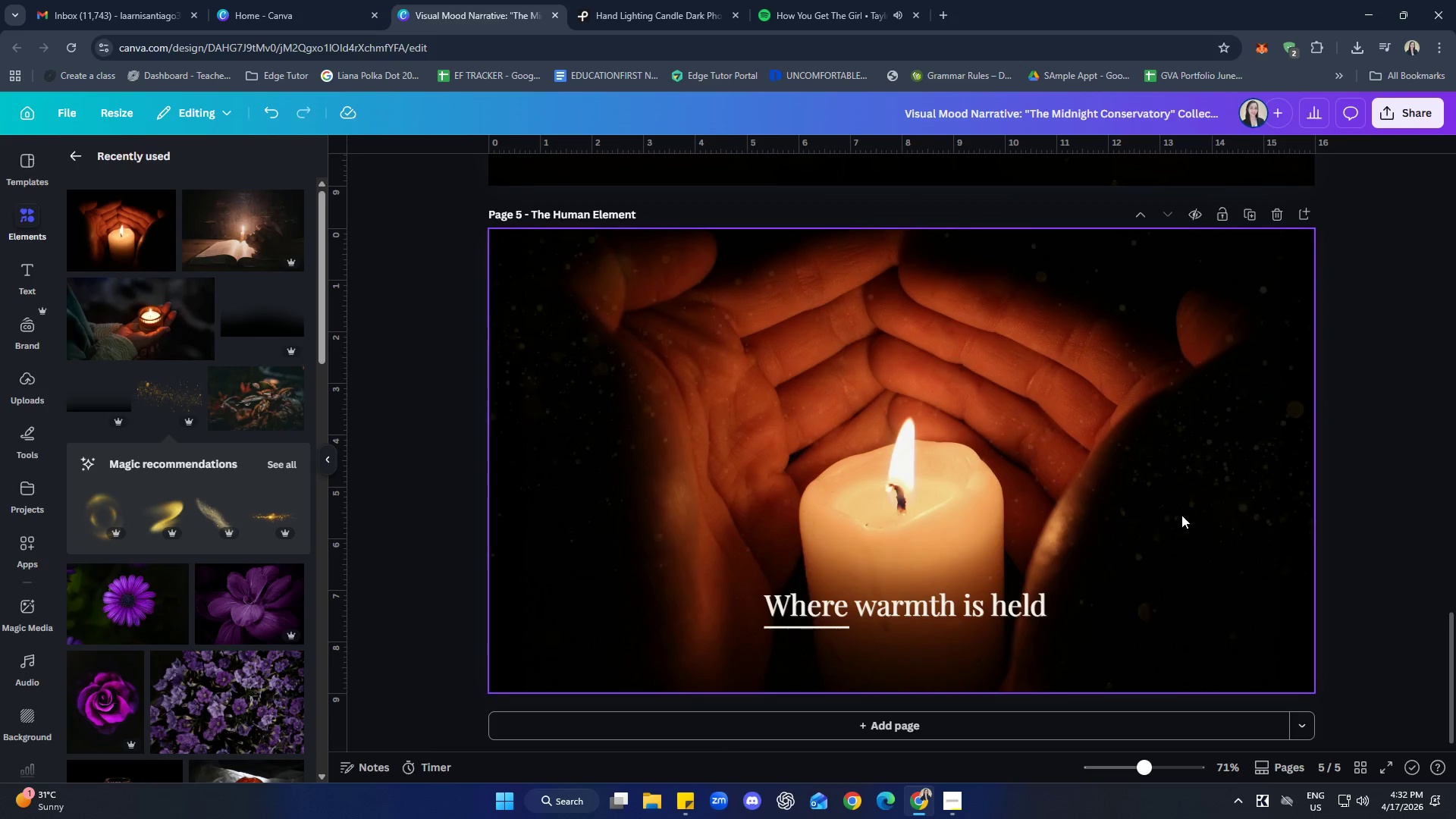 
key(Control+Z)
 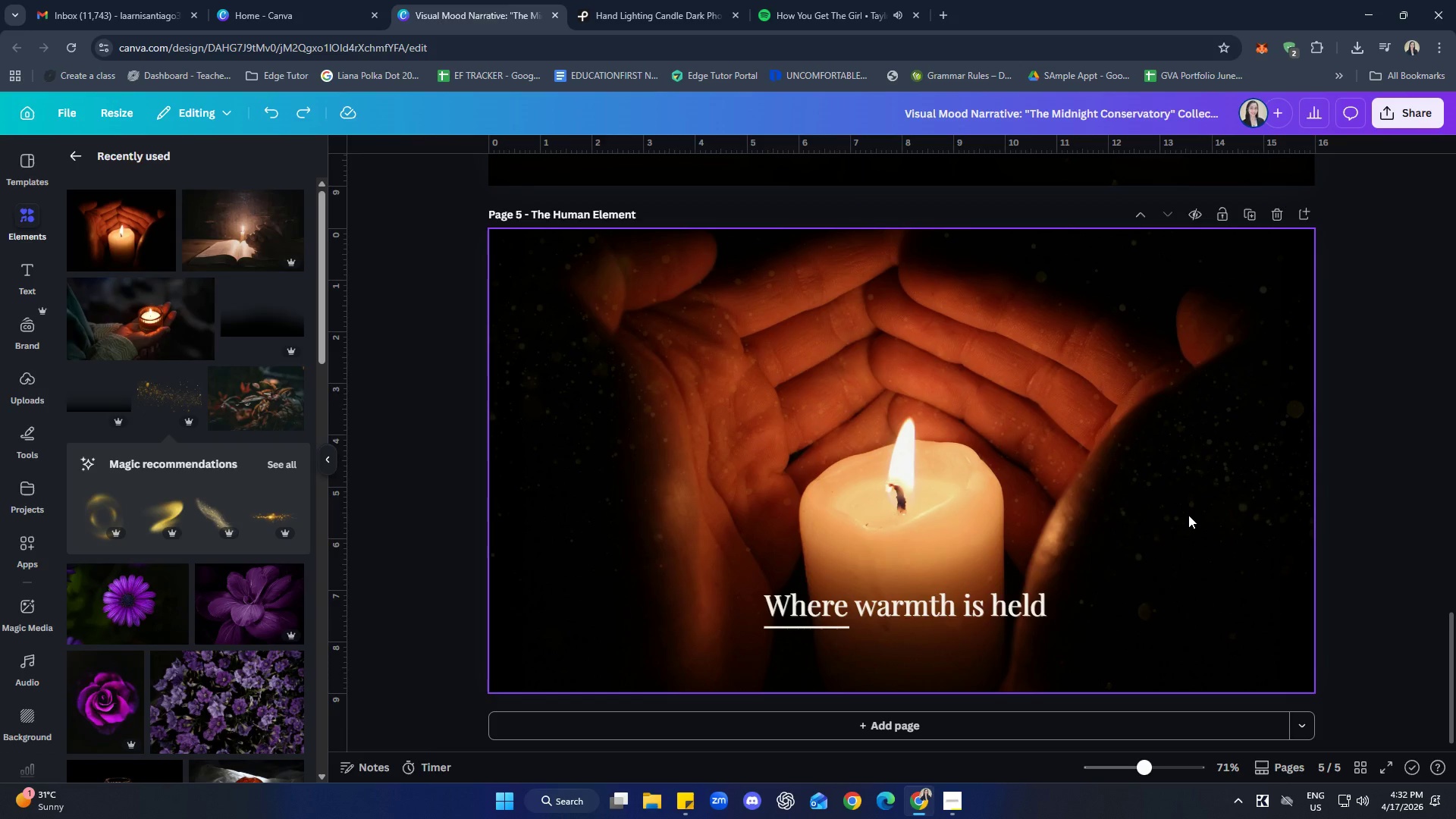 
left_click([1188, 515])
 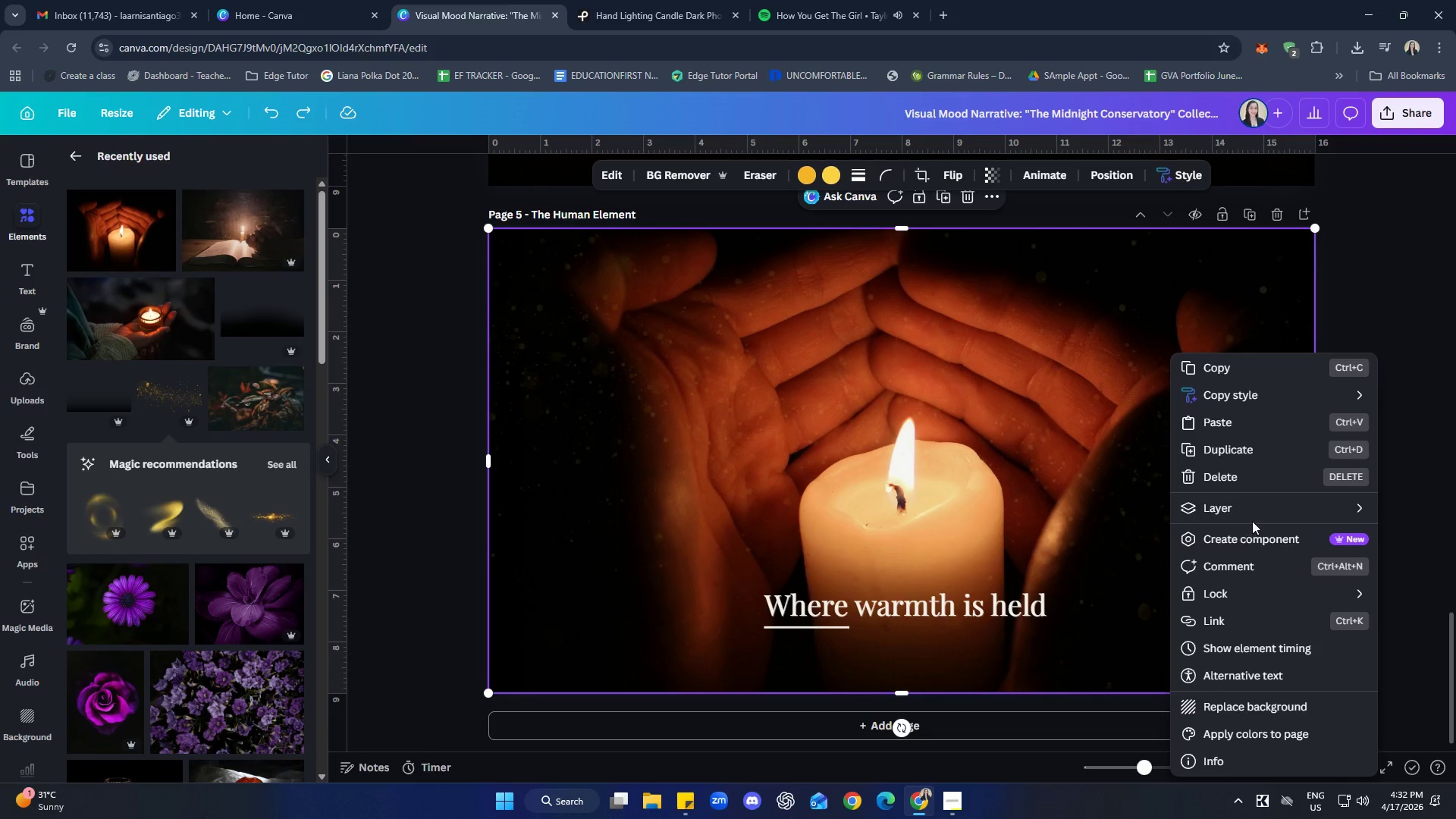 
left_click([1030, 623])
 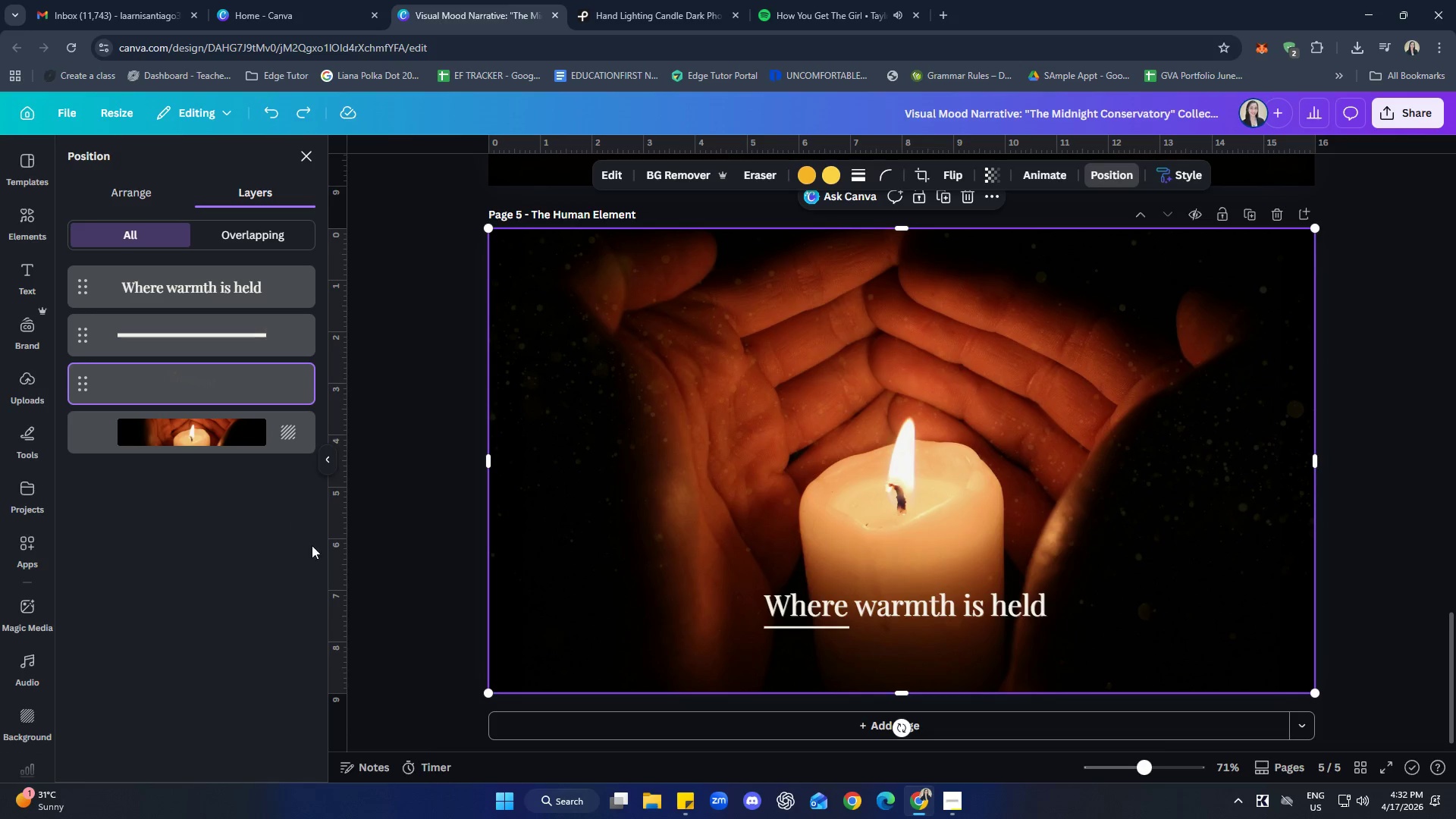 
left_click([389, 508])
 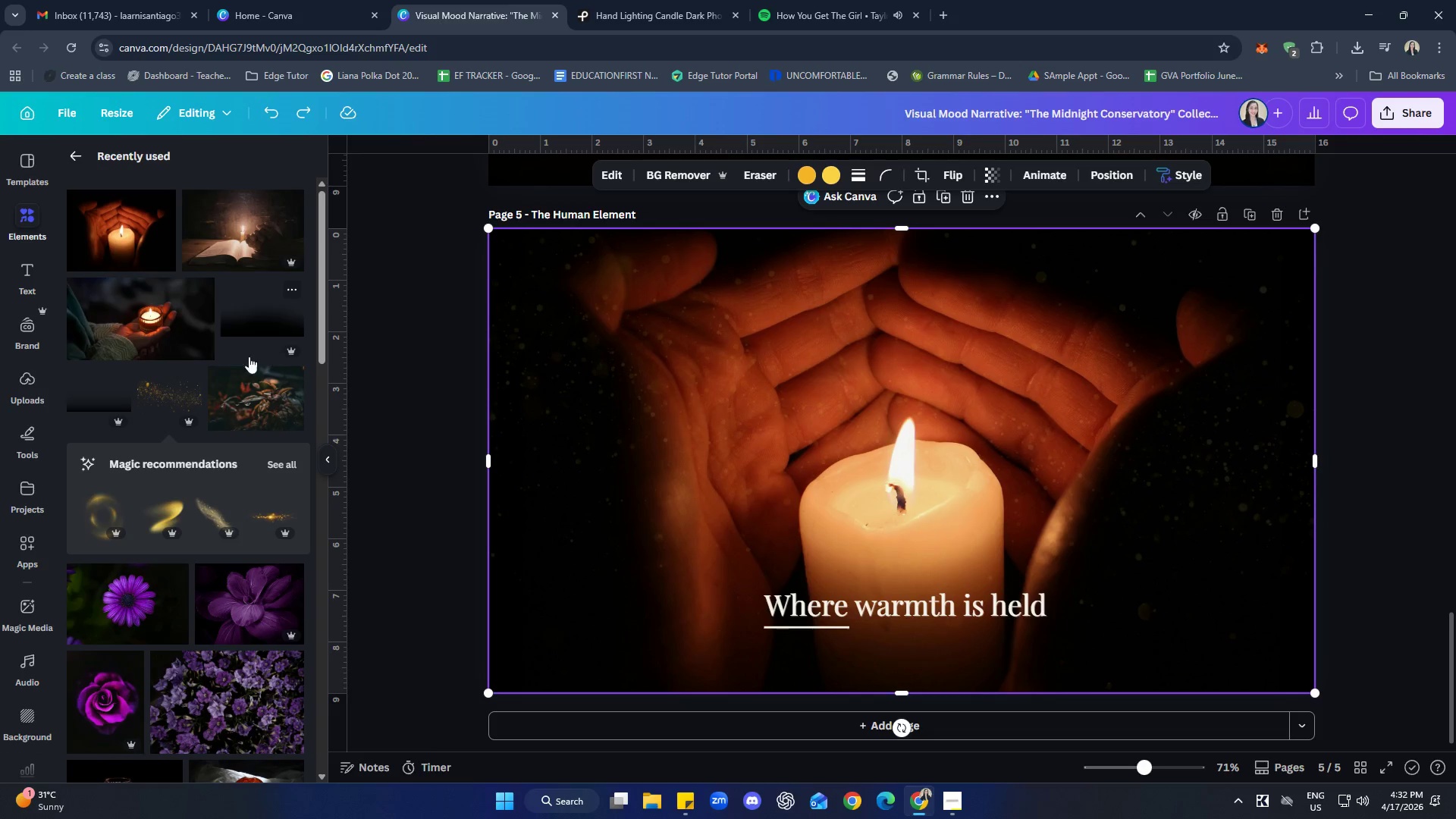 
left_click([79, 404])
 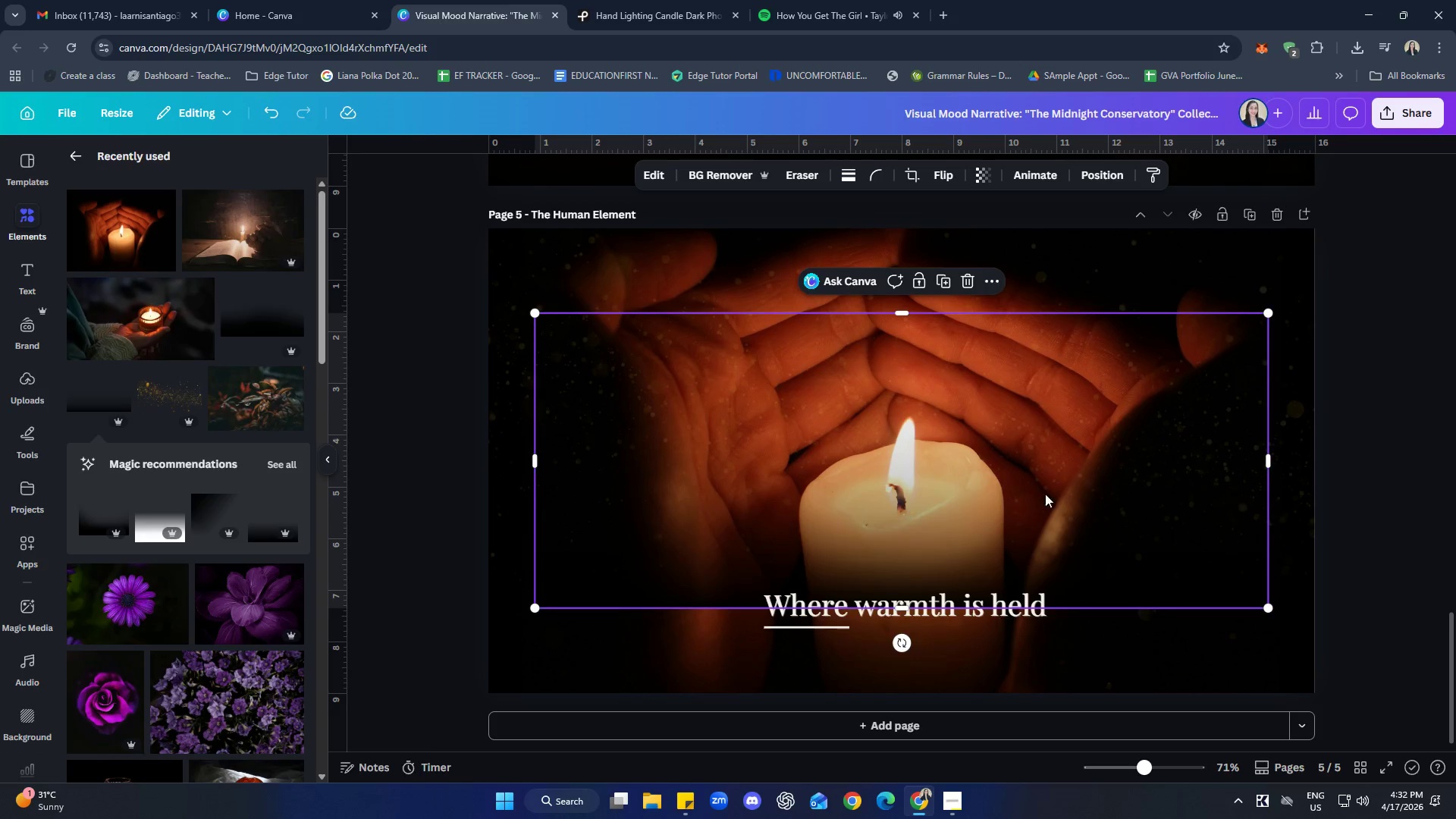 
left_click_drag(start_coordinate=[1173, 475], to_coordinate=[1128, 560])
 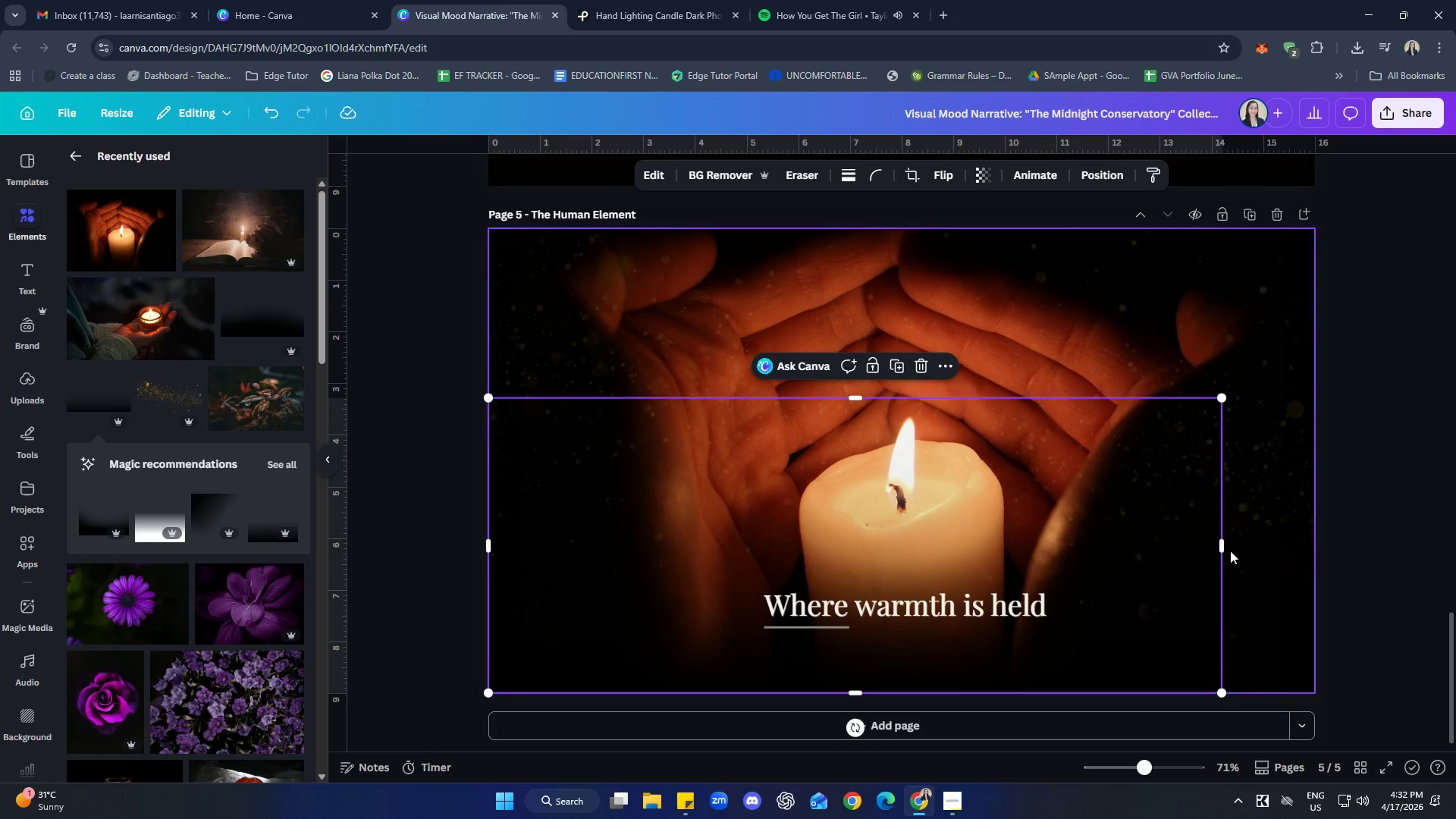 
left_click([1214, 548])
 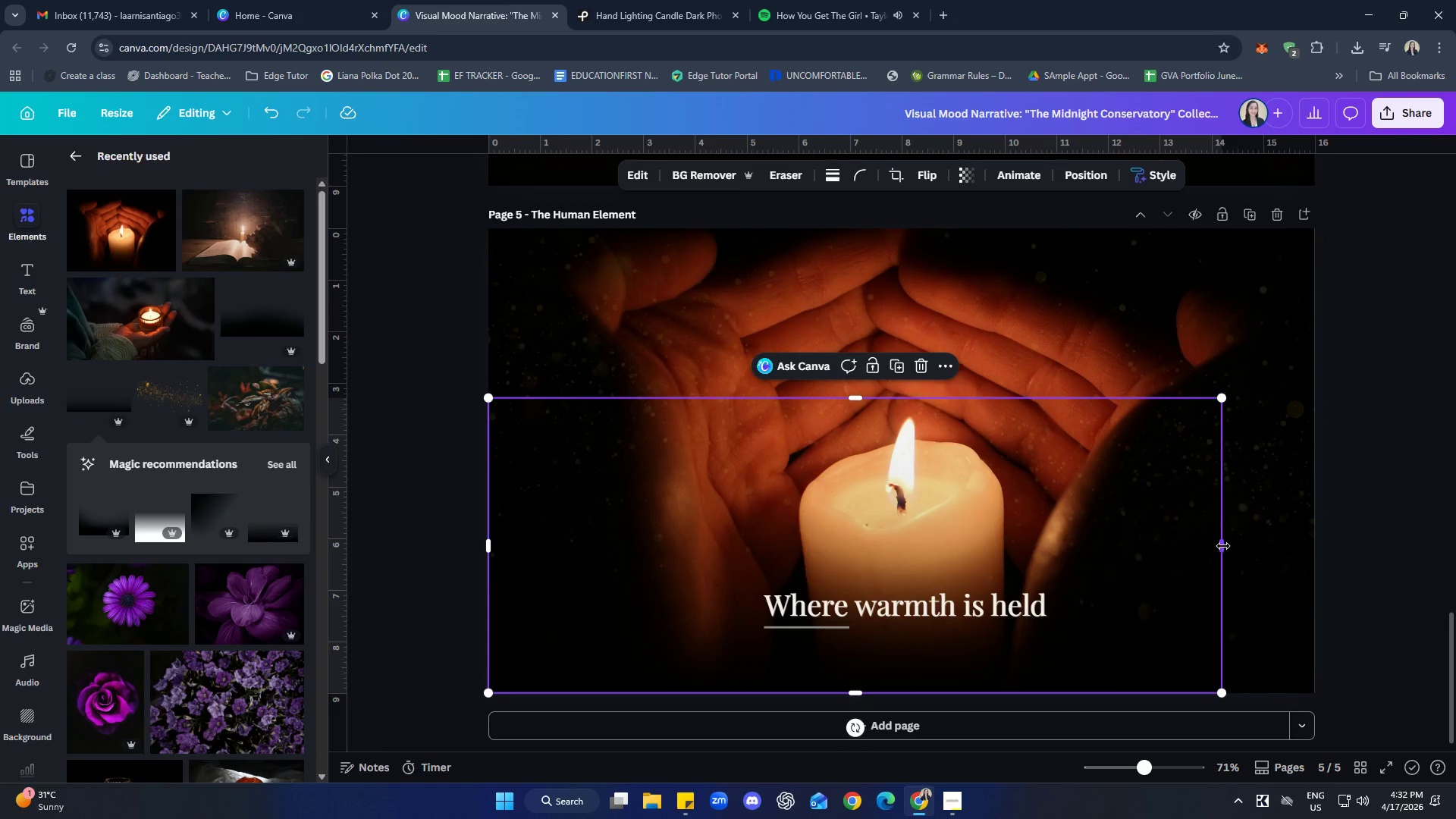 
left_click_drag(start_coordinate=[1223, 545], to_coordinate=[1316, 545])
 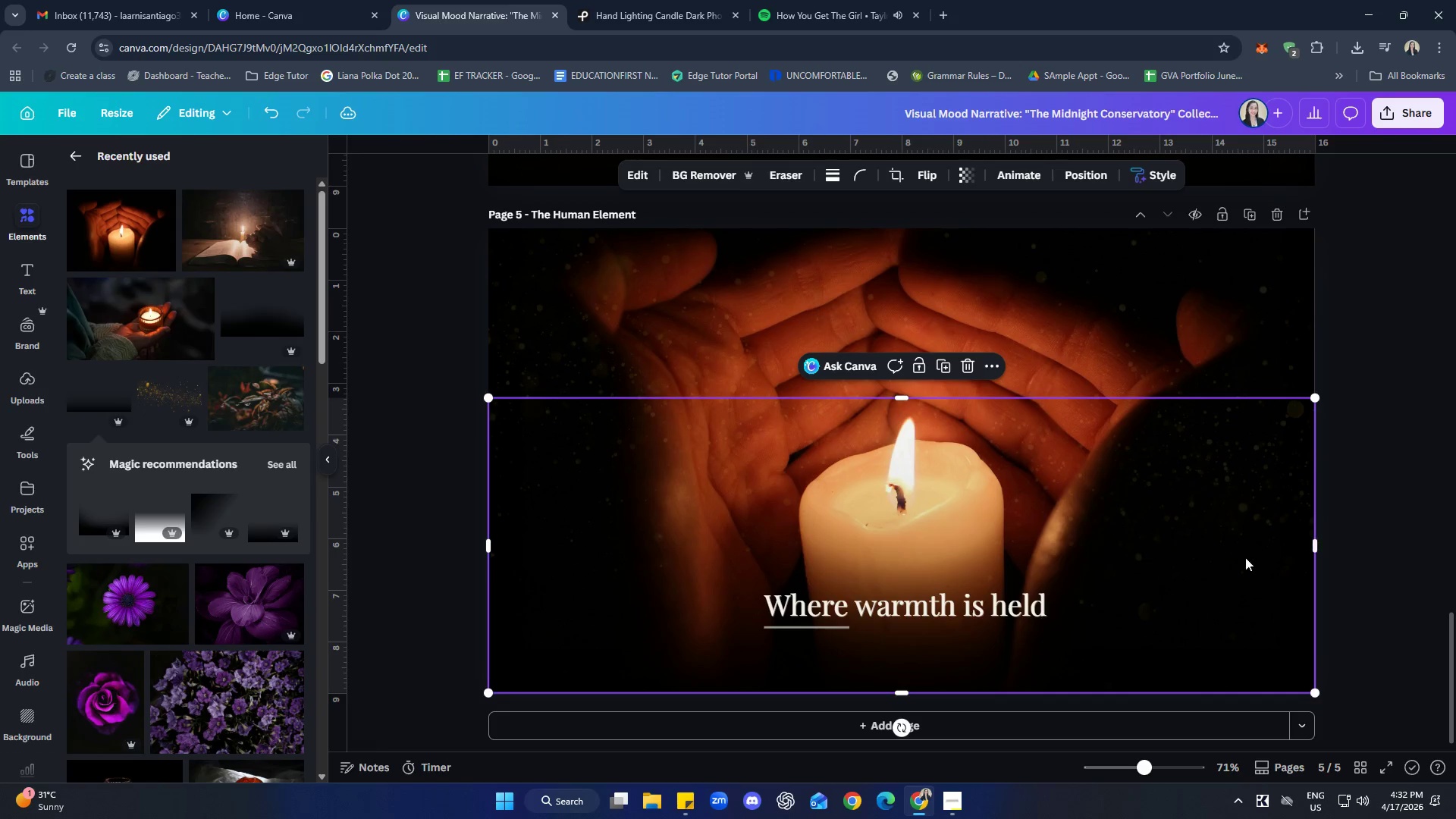 
right_click([1245, 557])
 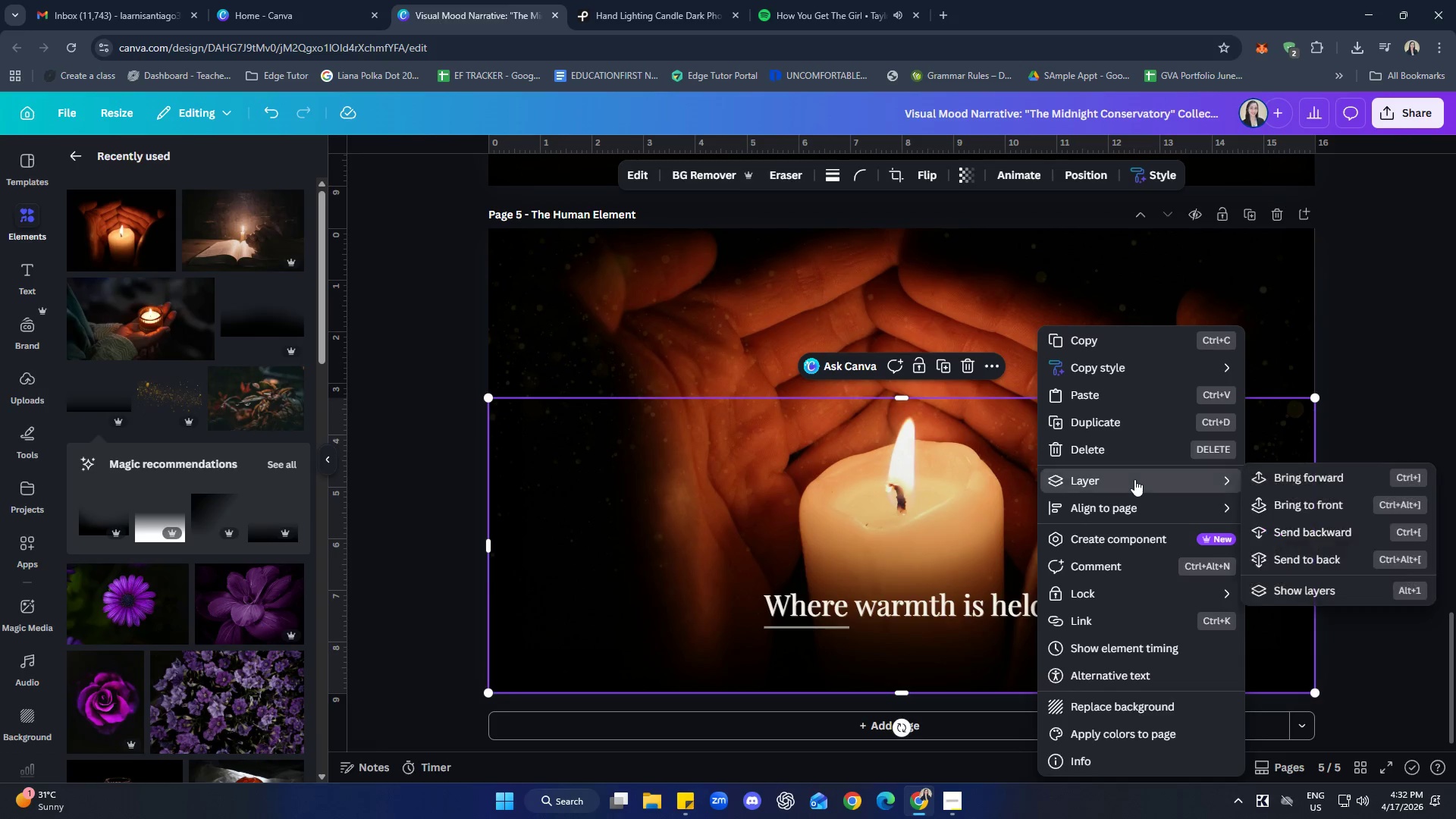 
left_click([1297, 583])
 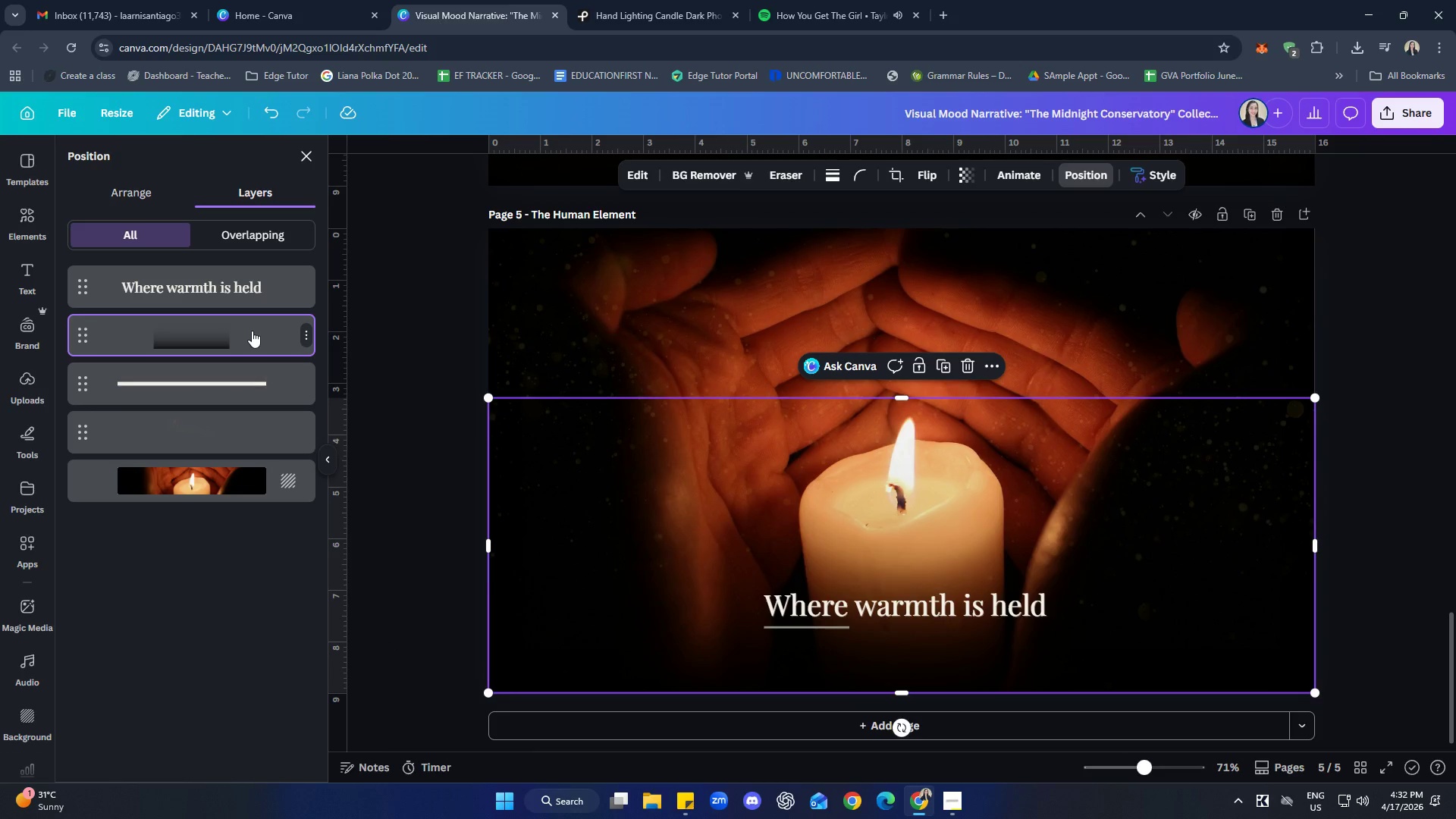 
left_click_drag(start_coordinate=[251, 331], to_coordinate=[253, 340])
 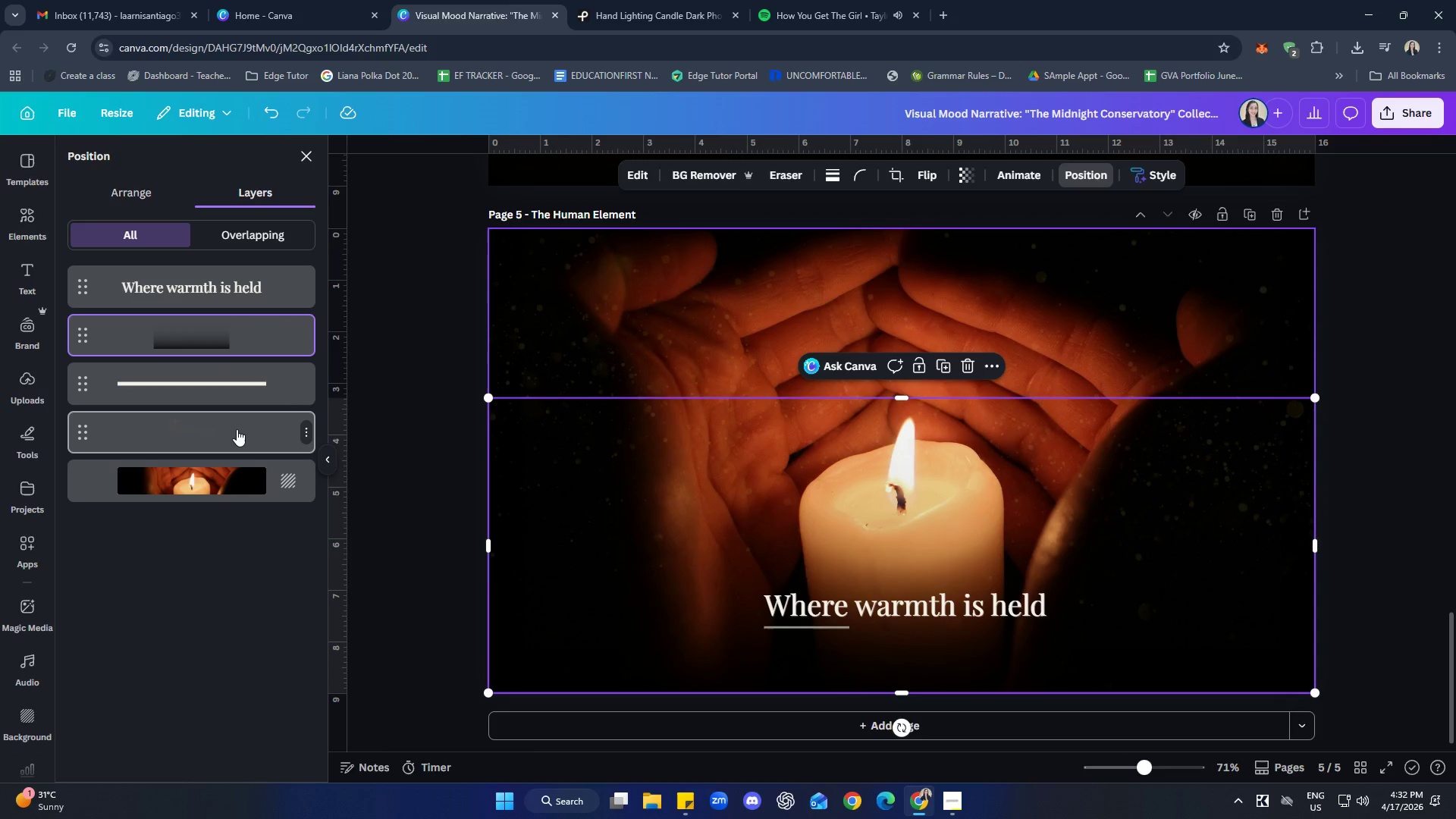 
left_click_drag(start_coordinate=[237, 430], to_coordinate=[243, 300])
 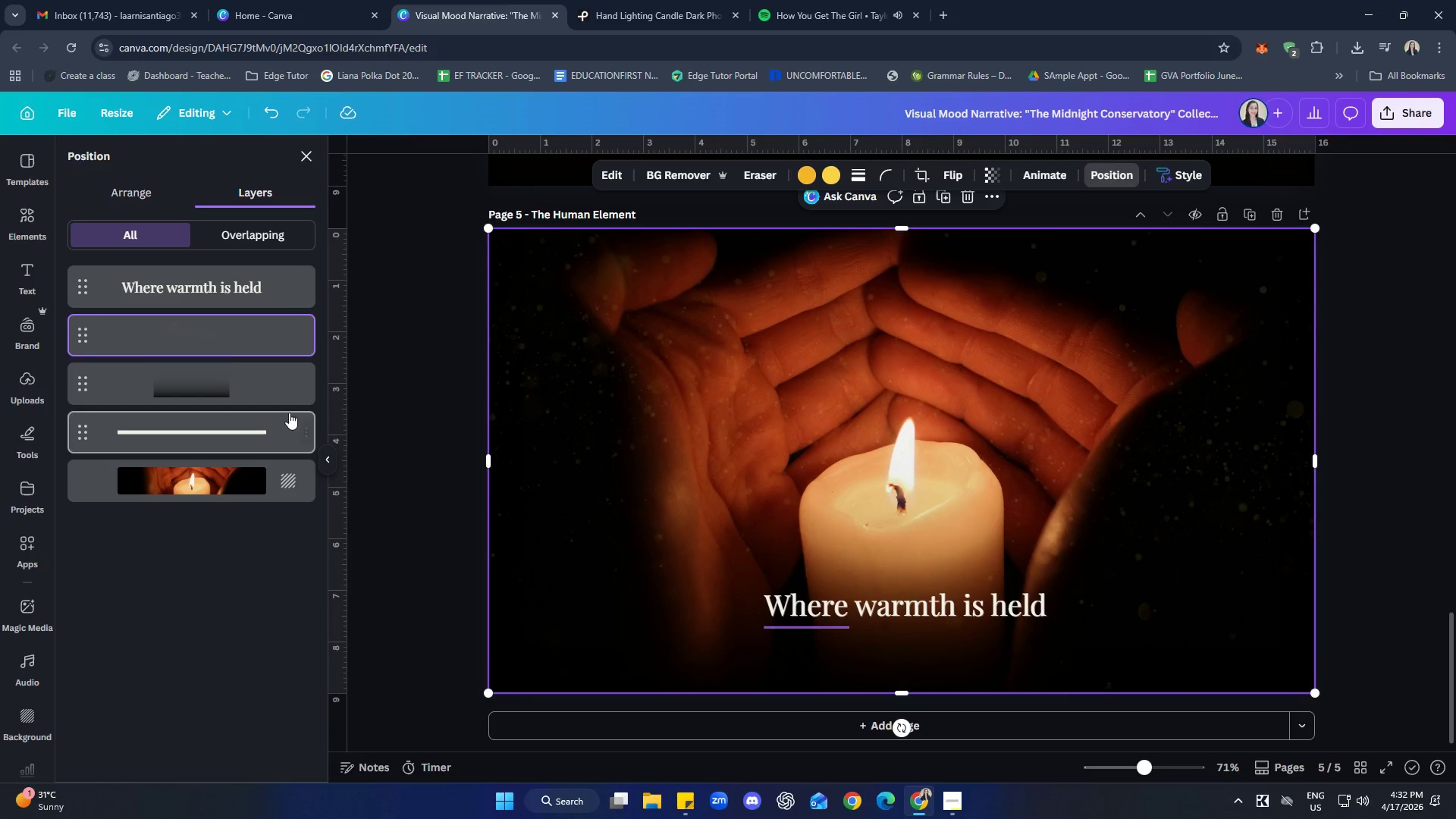 
left_click([255, 376])
 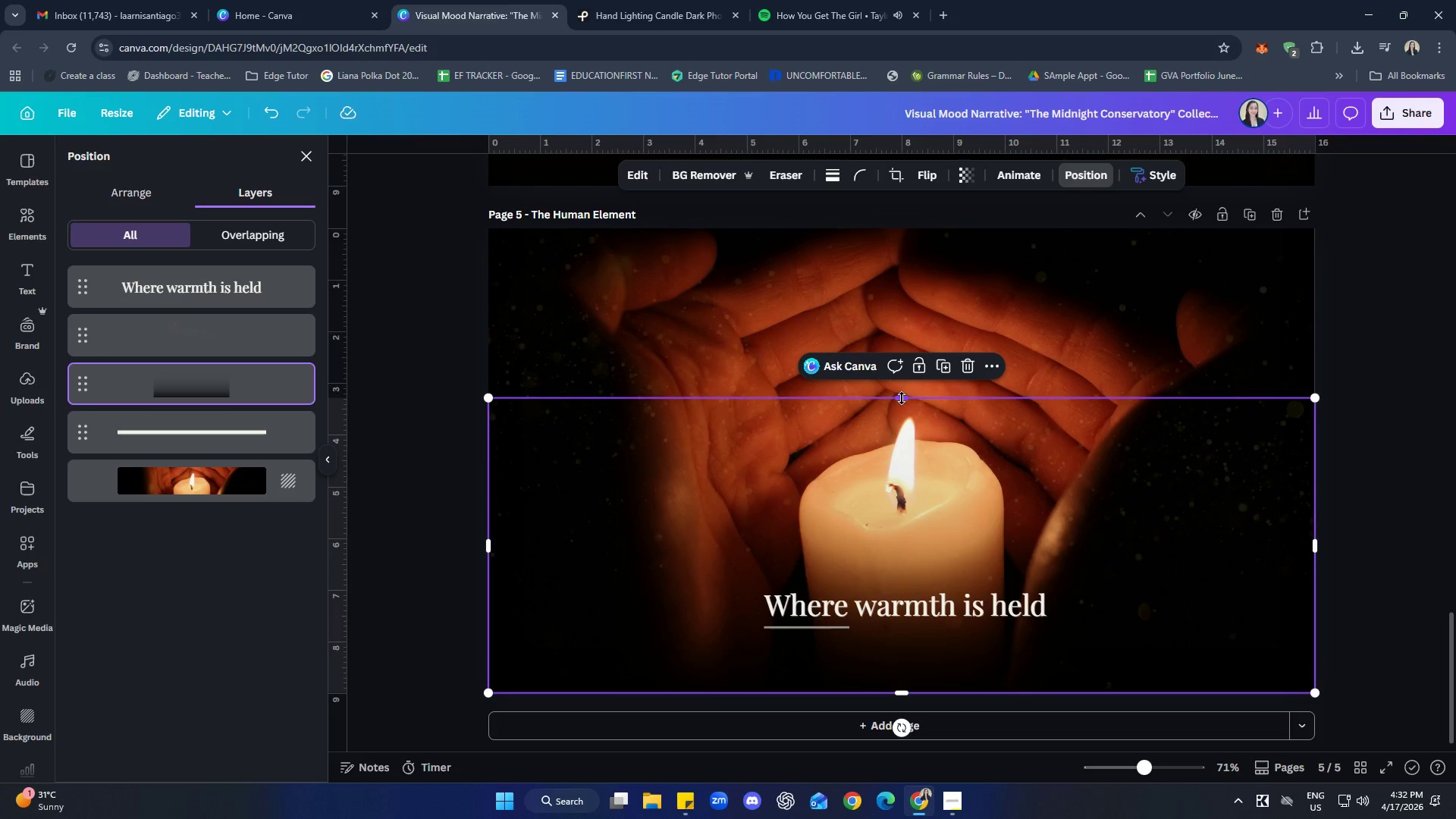 
left_click_drag(start_coordinate=[907, 398], to_coordinate=[926, 231])
 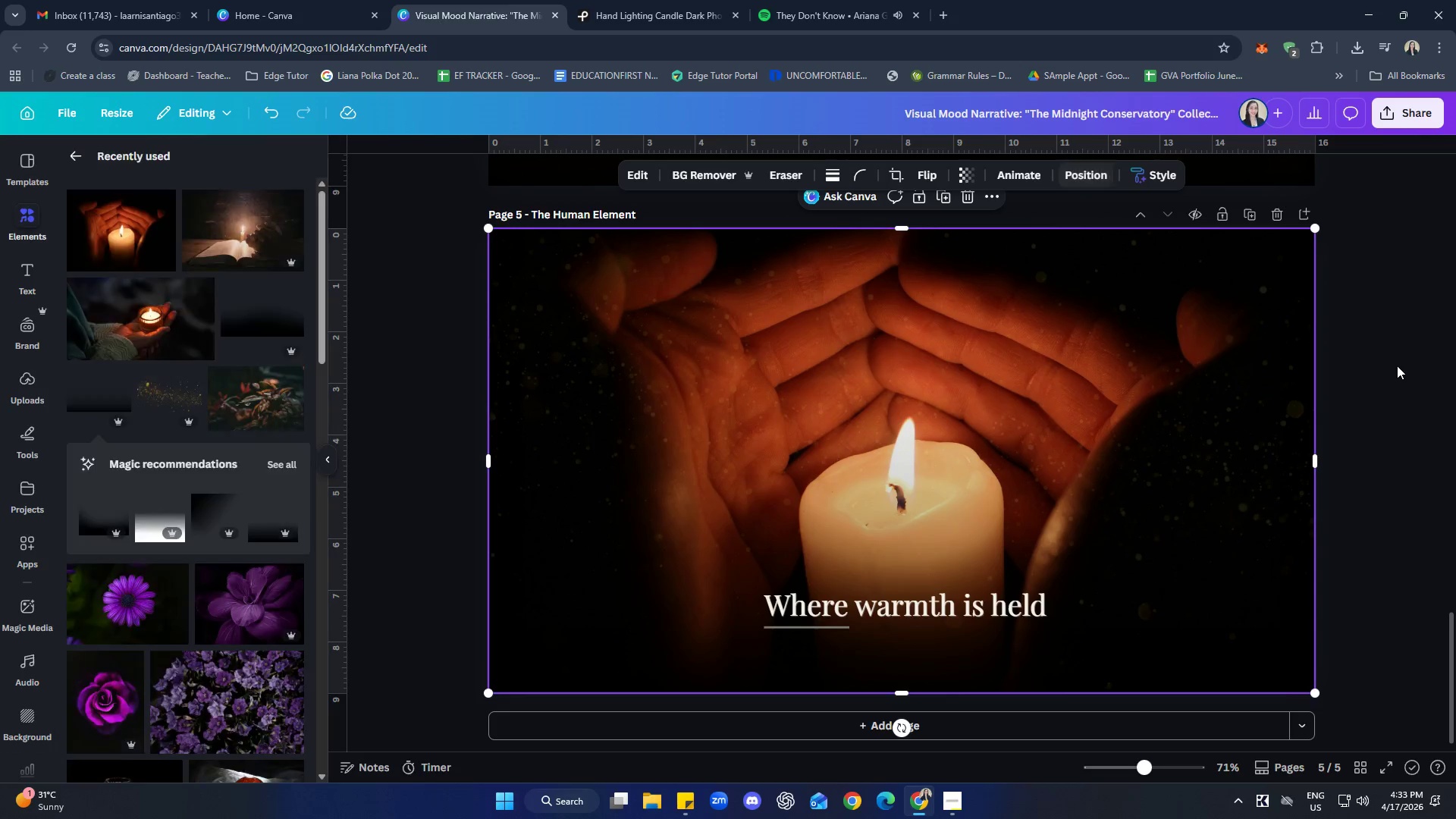 
double_click([1397, 366])
 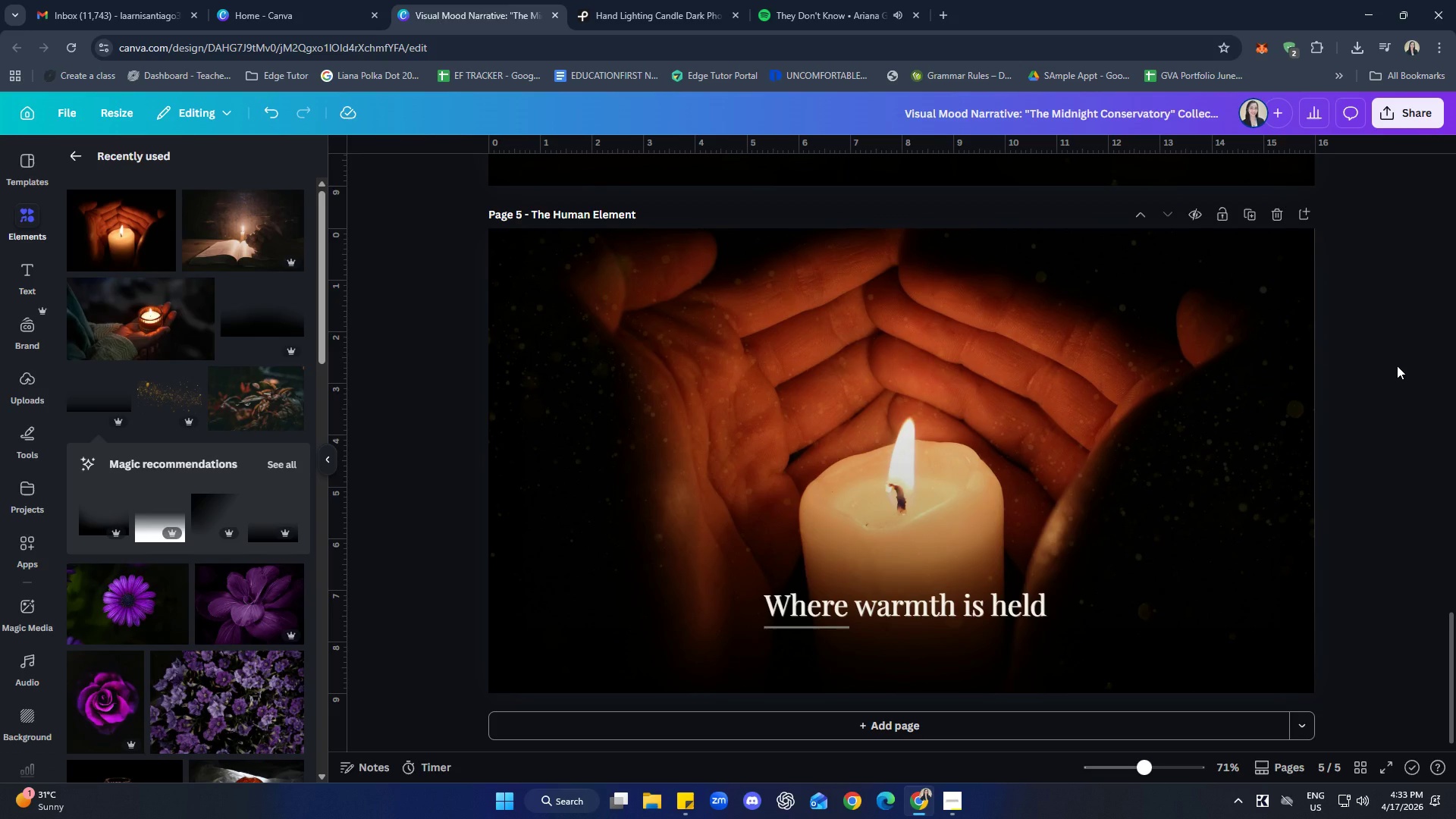 
wait(14.39)
 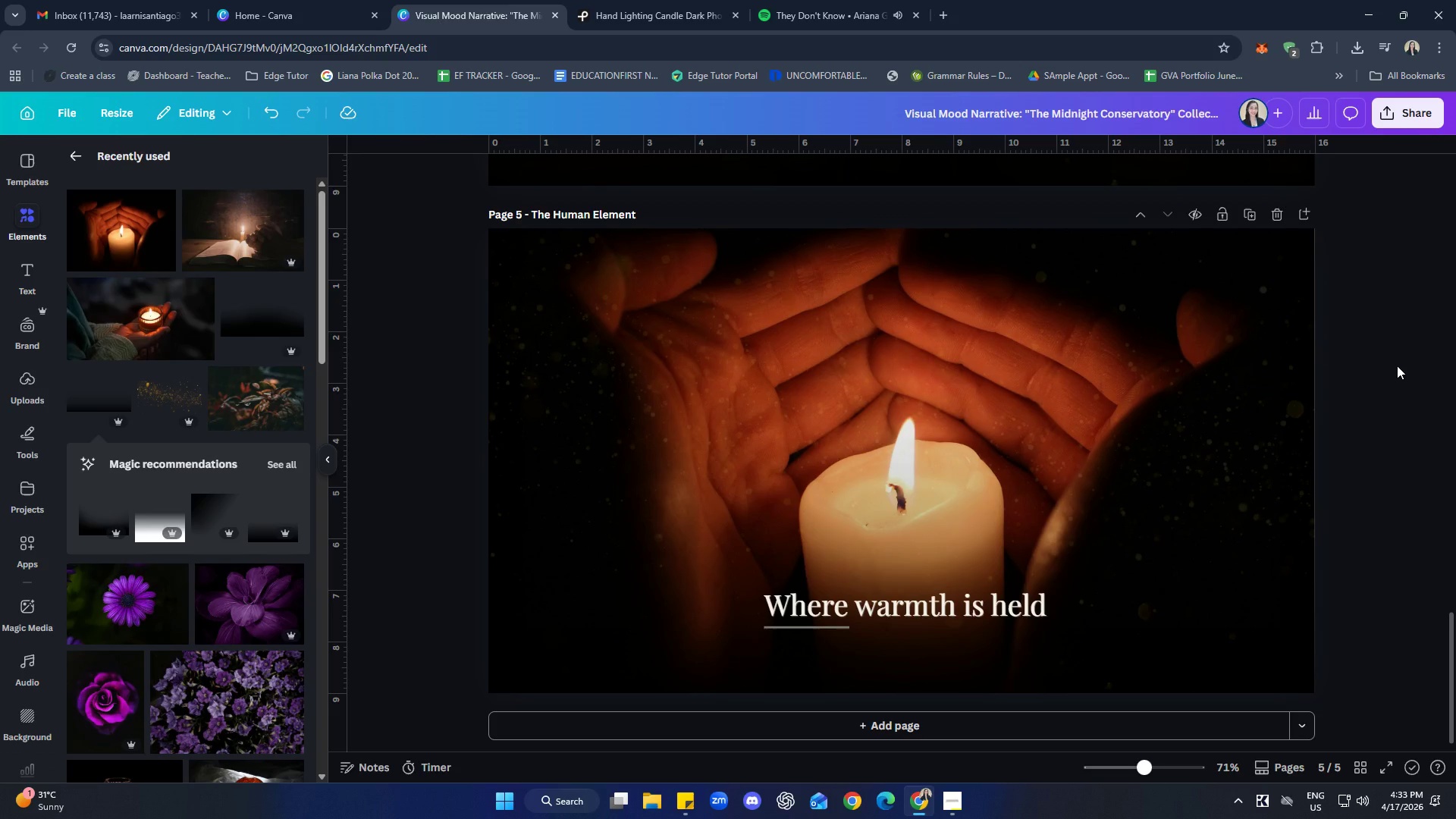 
left_click([949, 792])